 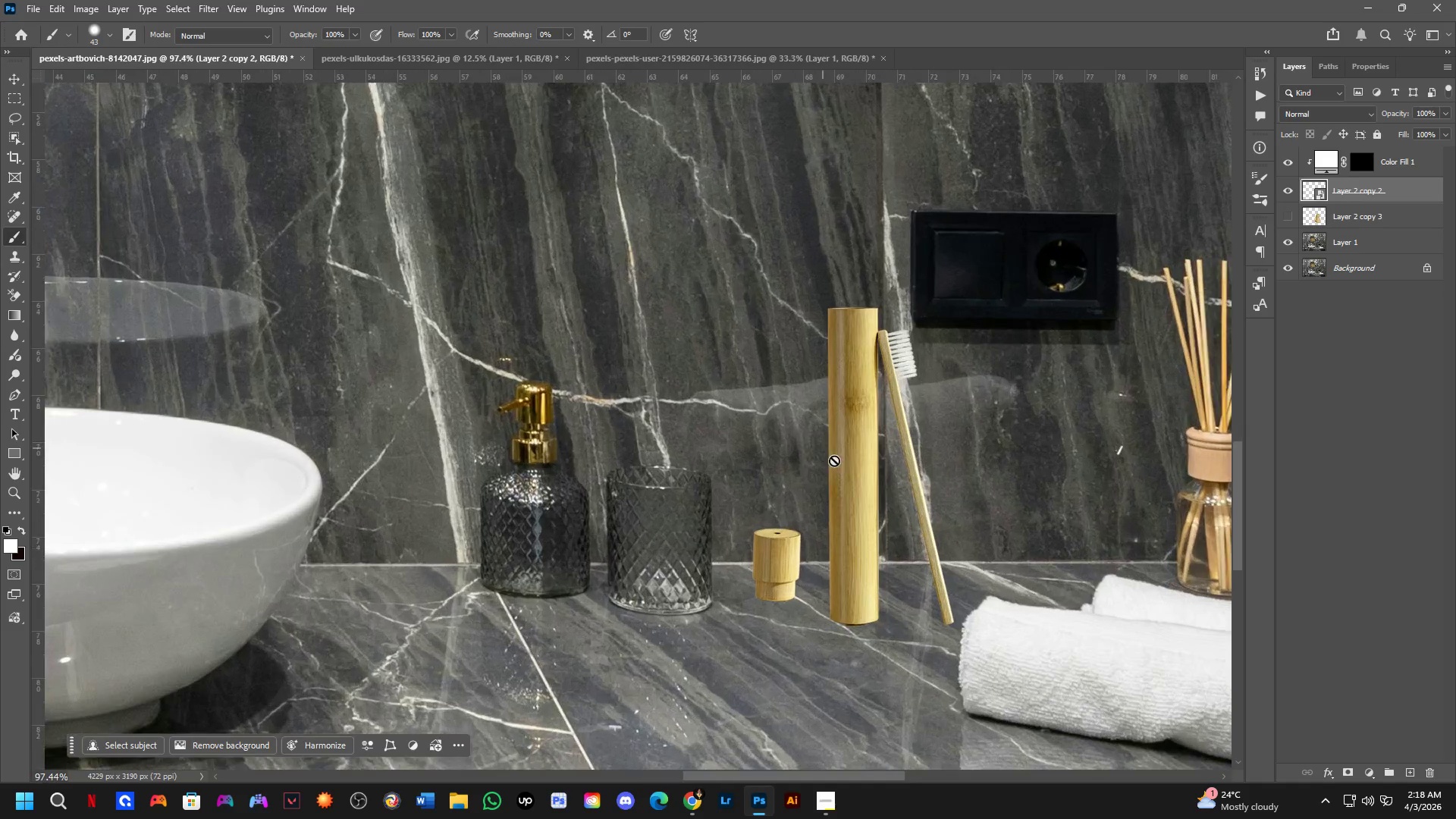 
left_click_drag(start_coordinate=[887, 509], to_coordinate=[827, 461])
 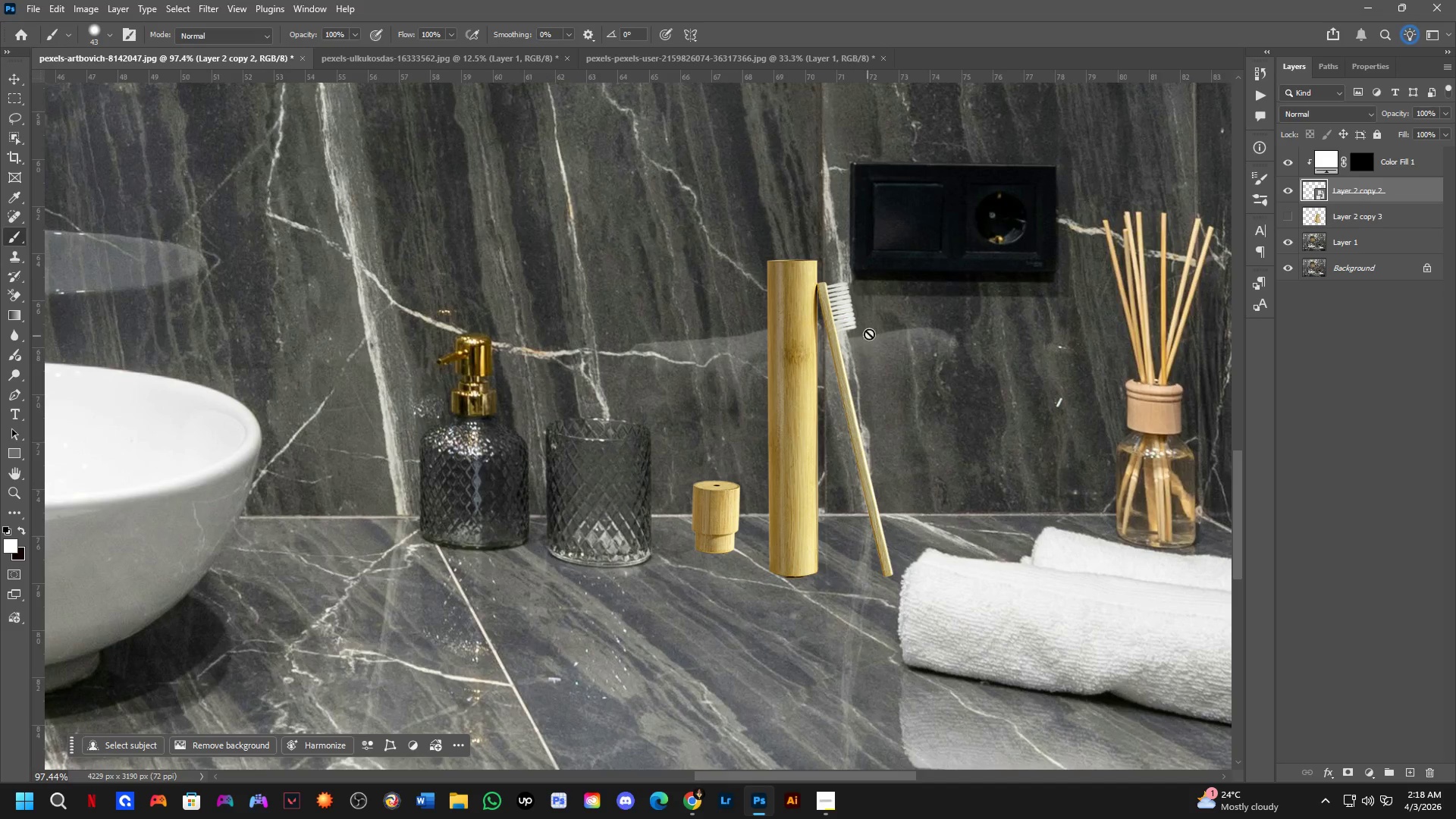 
scroll: coordinate [826, 292], scroll_direction: up, amount: 16.0
 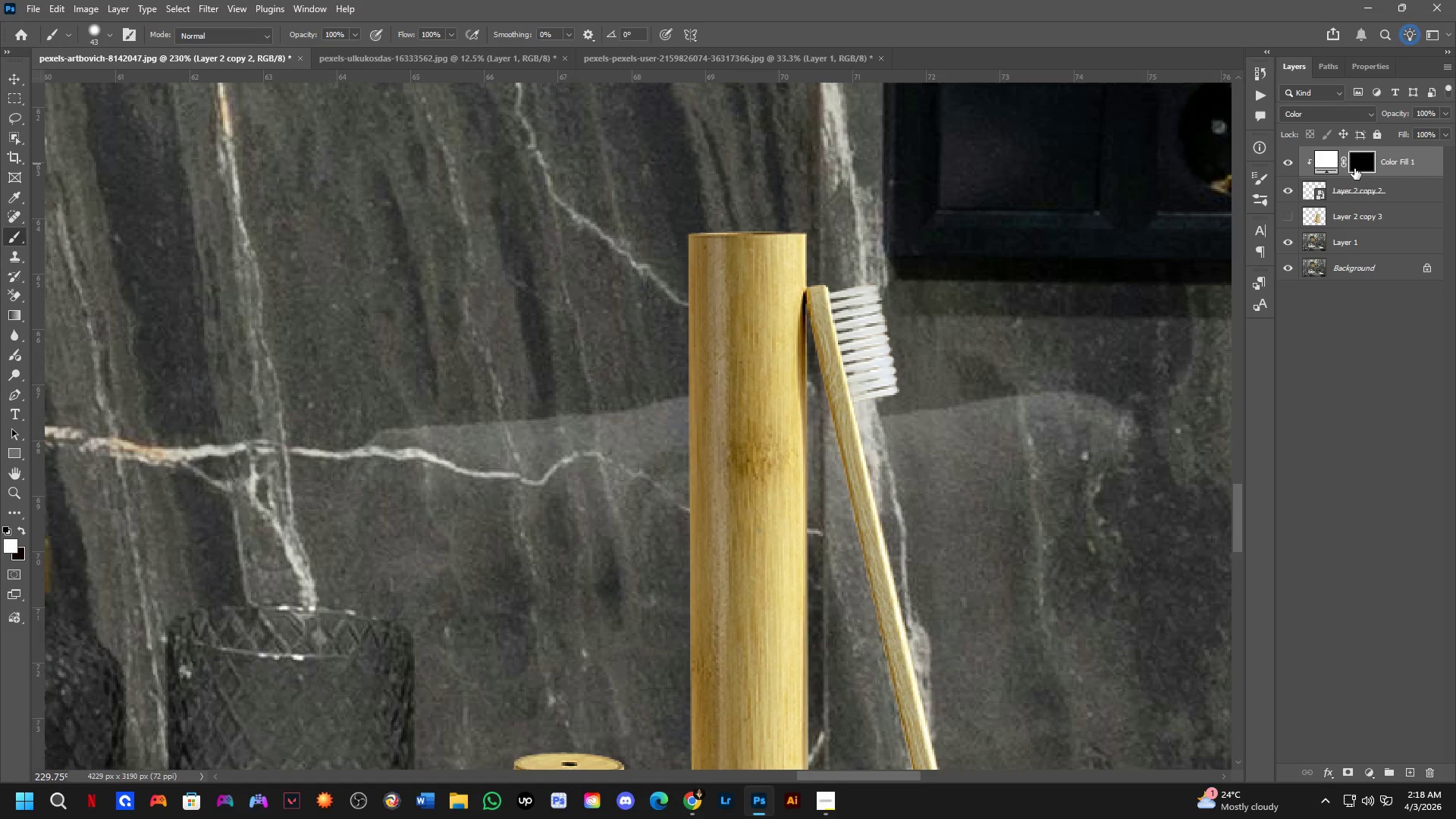 
left_click_drag(start_coordinate=[886, 297], to_coordinate=[908, 378])
 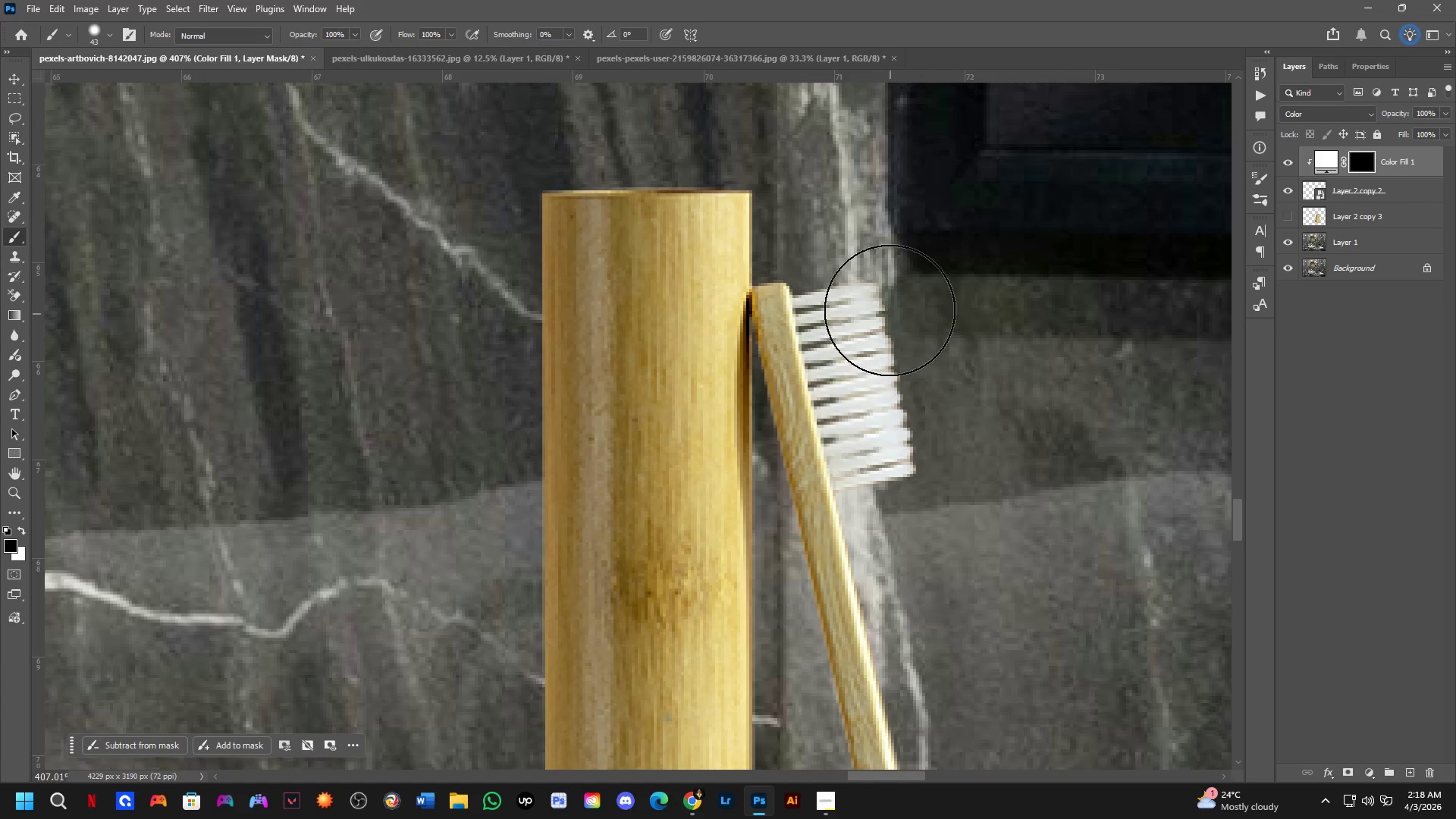 
scroll: coordinate [885, 310], scroll_direction: up, amount: 6.0
 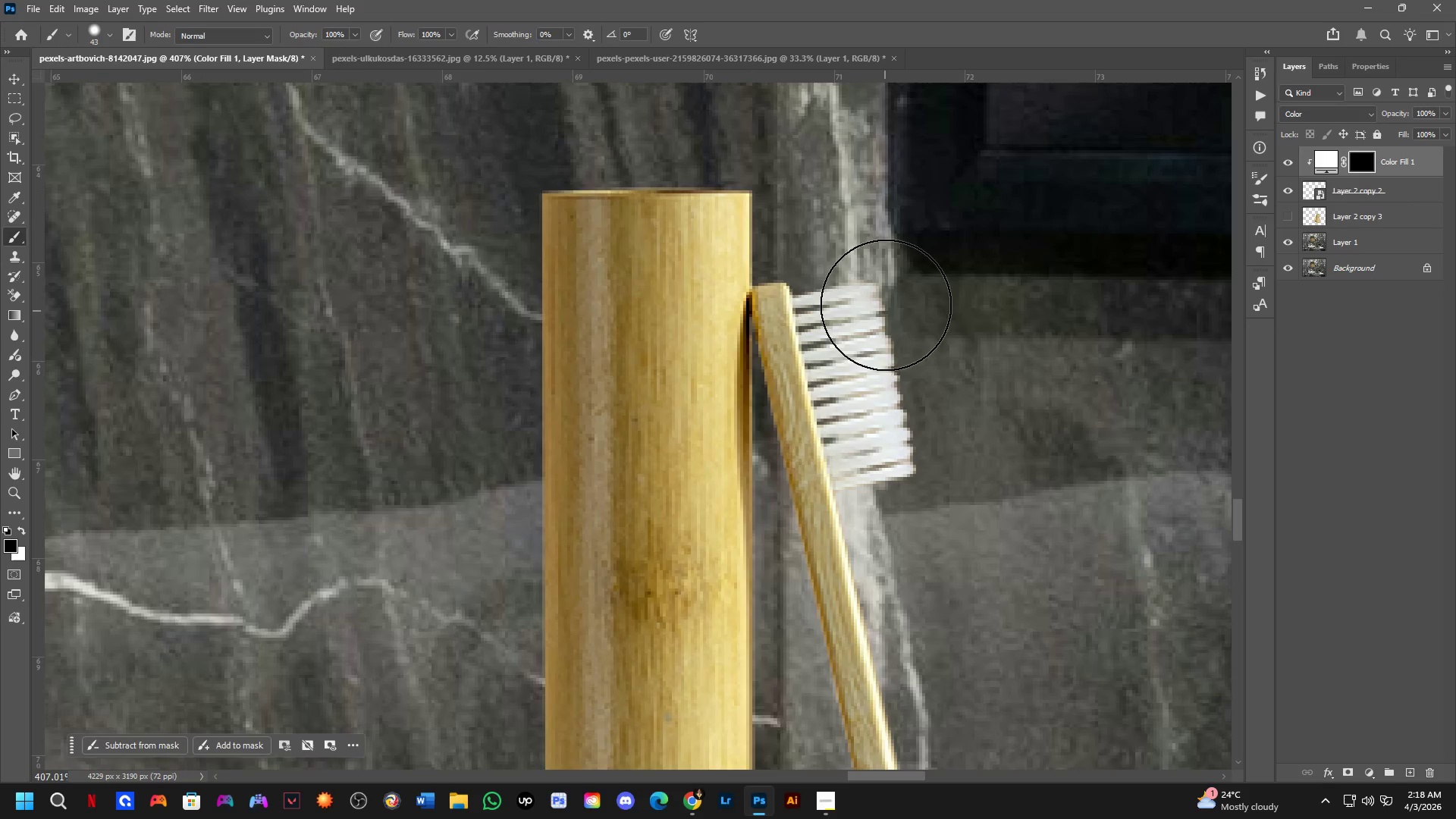 
key(X)
 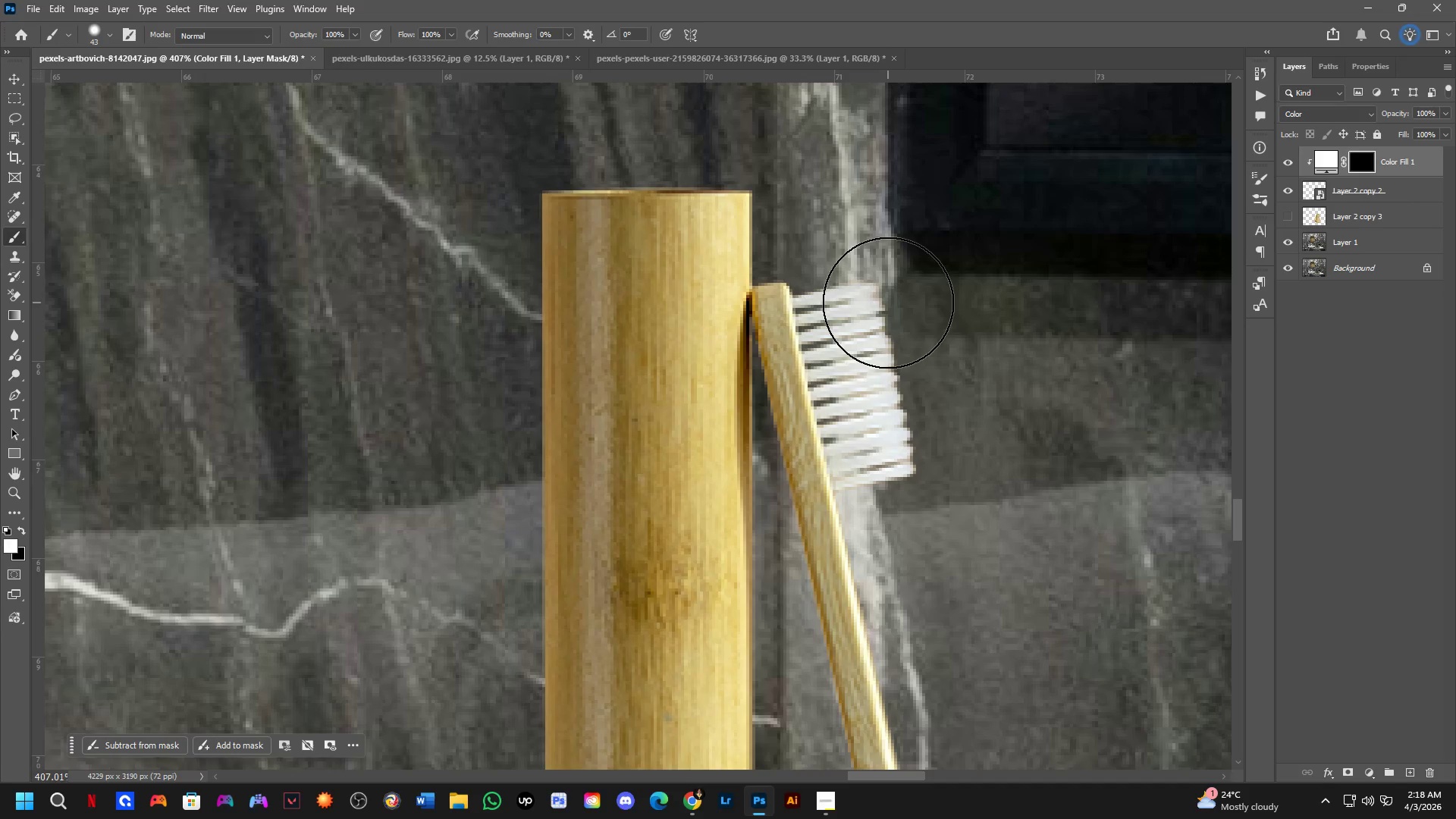 
left_click_drag(start_coordinate=[888, 303], to_coordinate=[899, 375])
 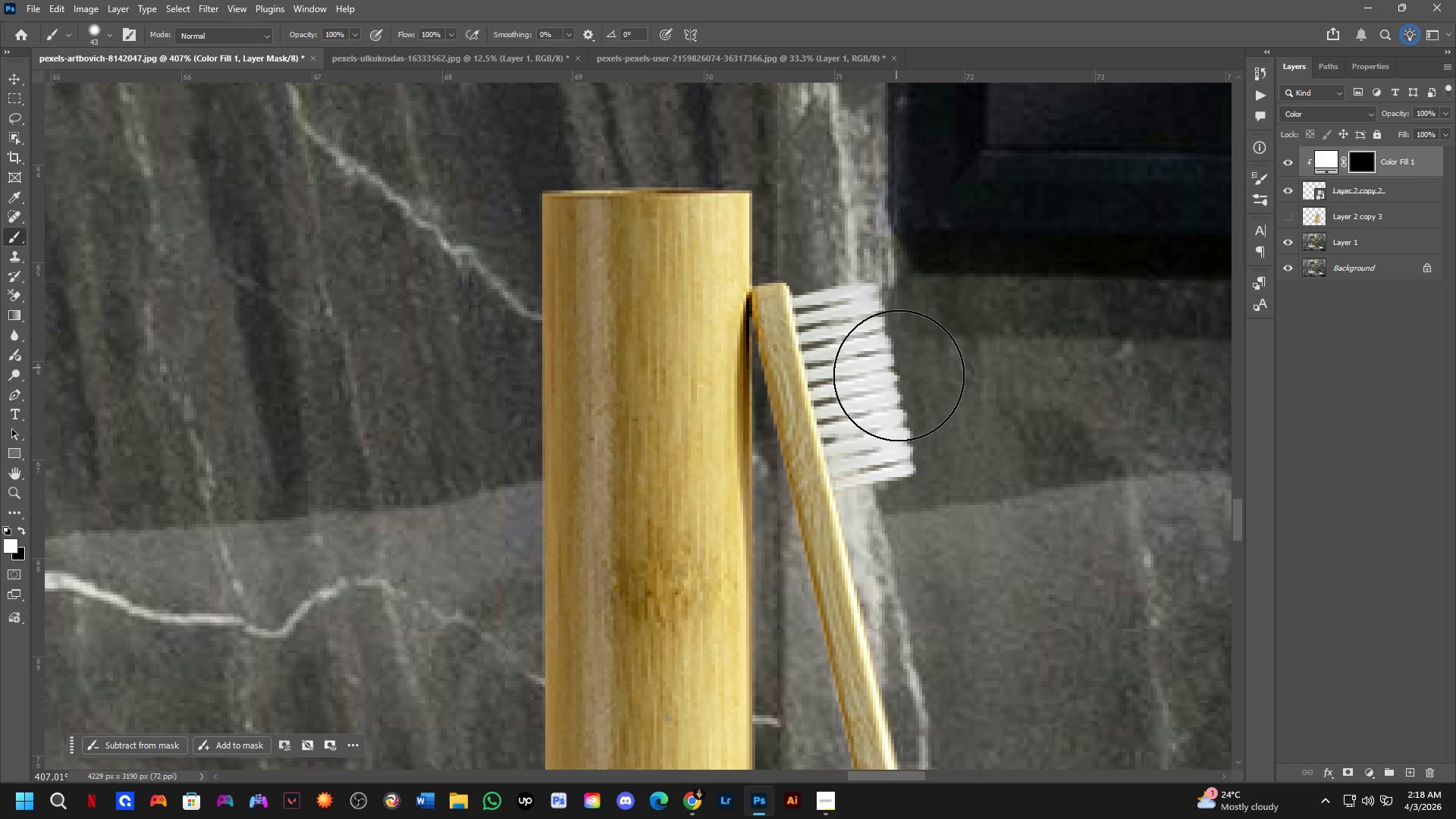 
hold_key(key=AltLeft, duration=0.38)
 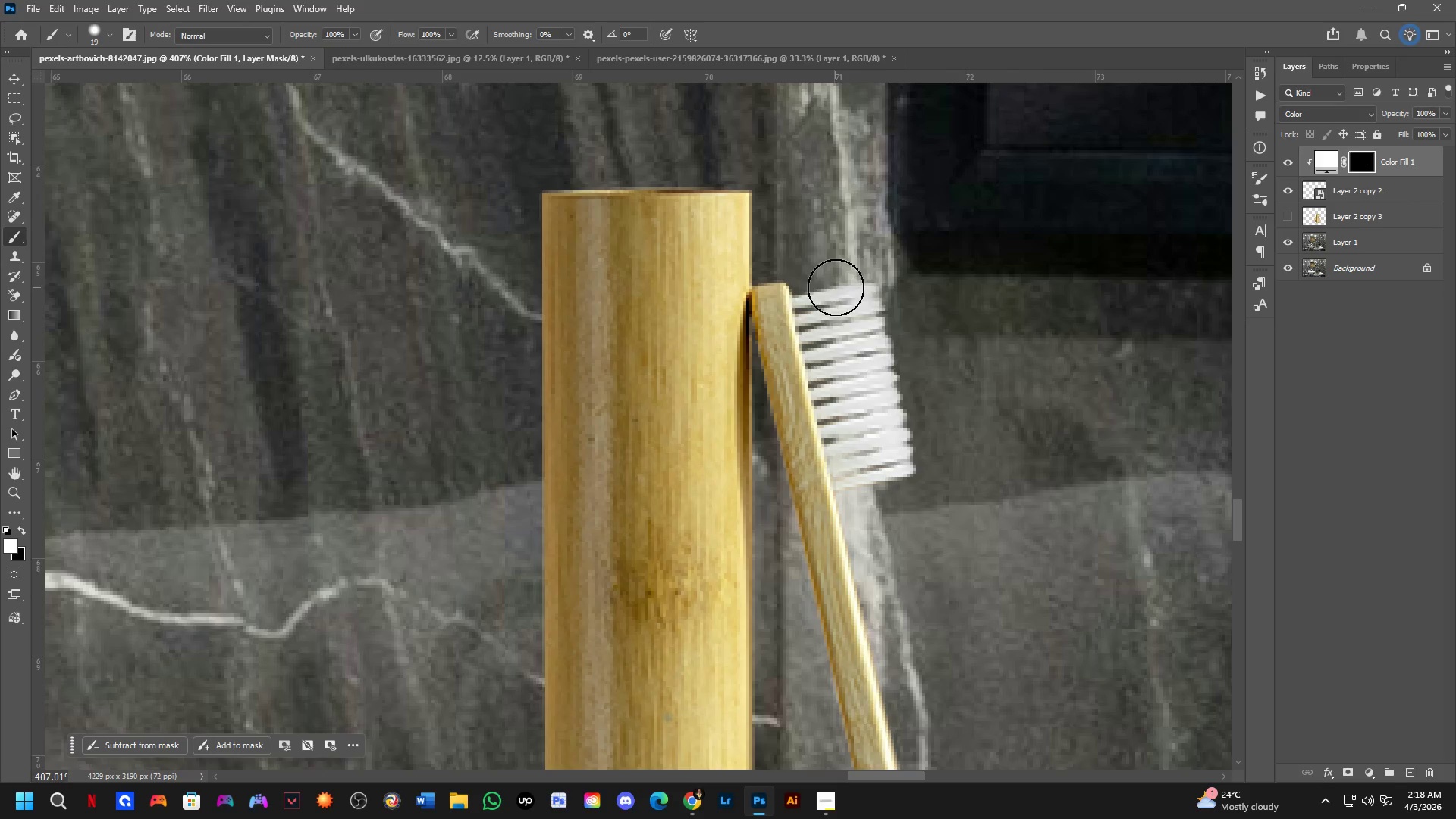 
key(Alt+AltLeft)
 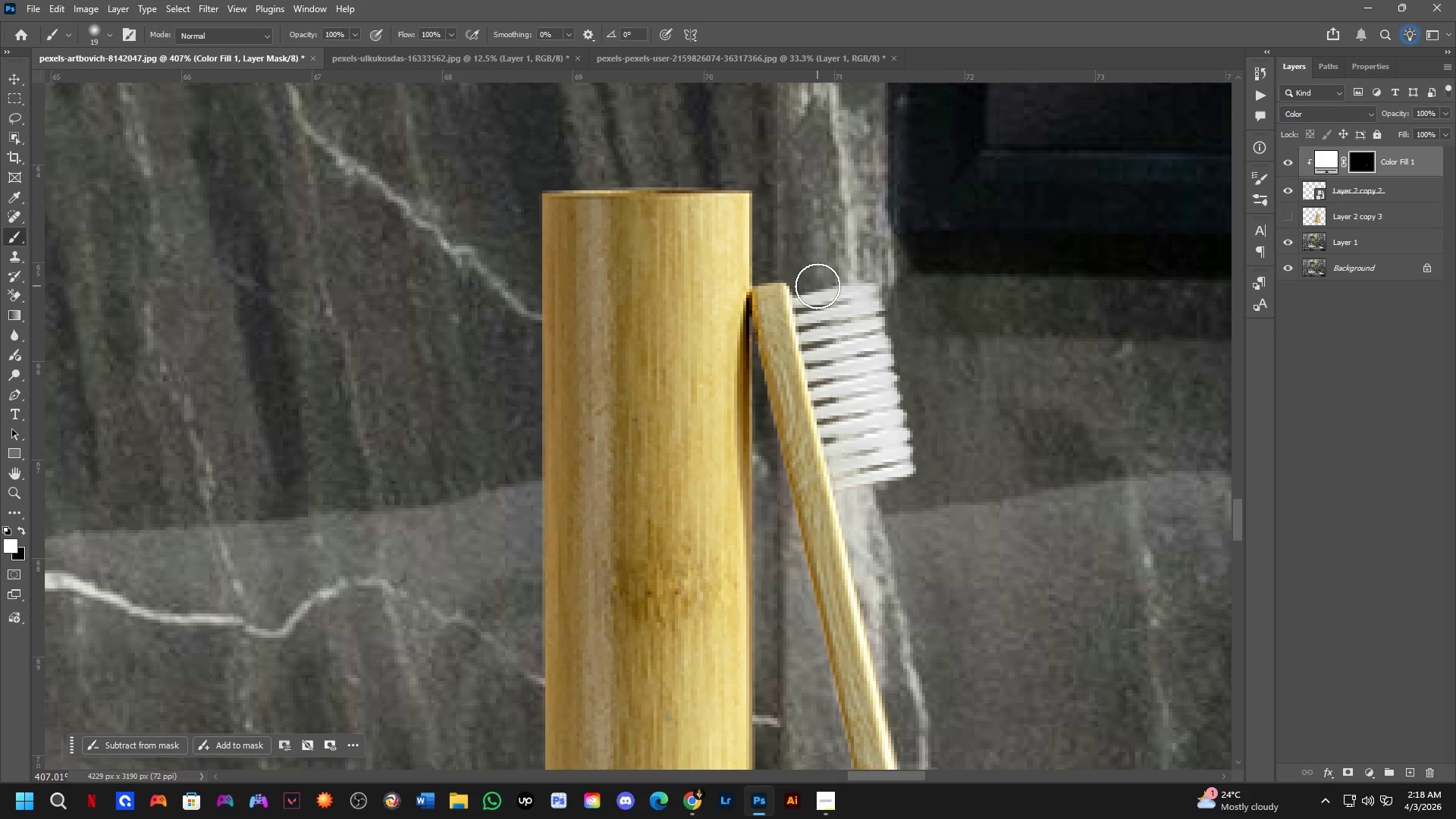 
left_click_drag(start_coordinate=[817, 292], to_coordinate=[819, 303])
 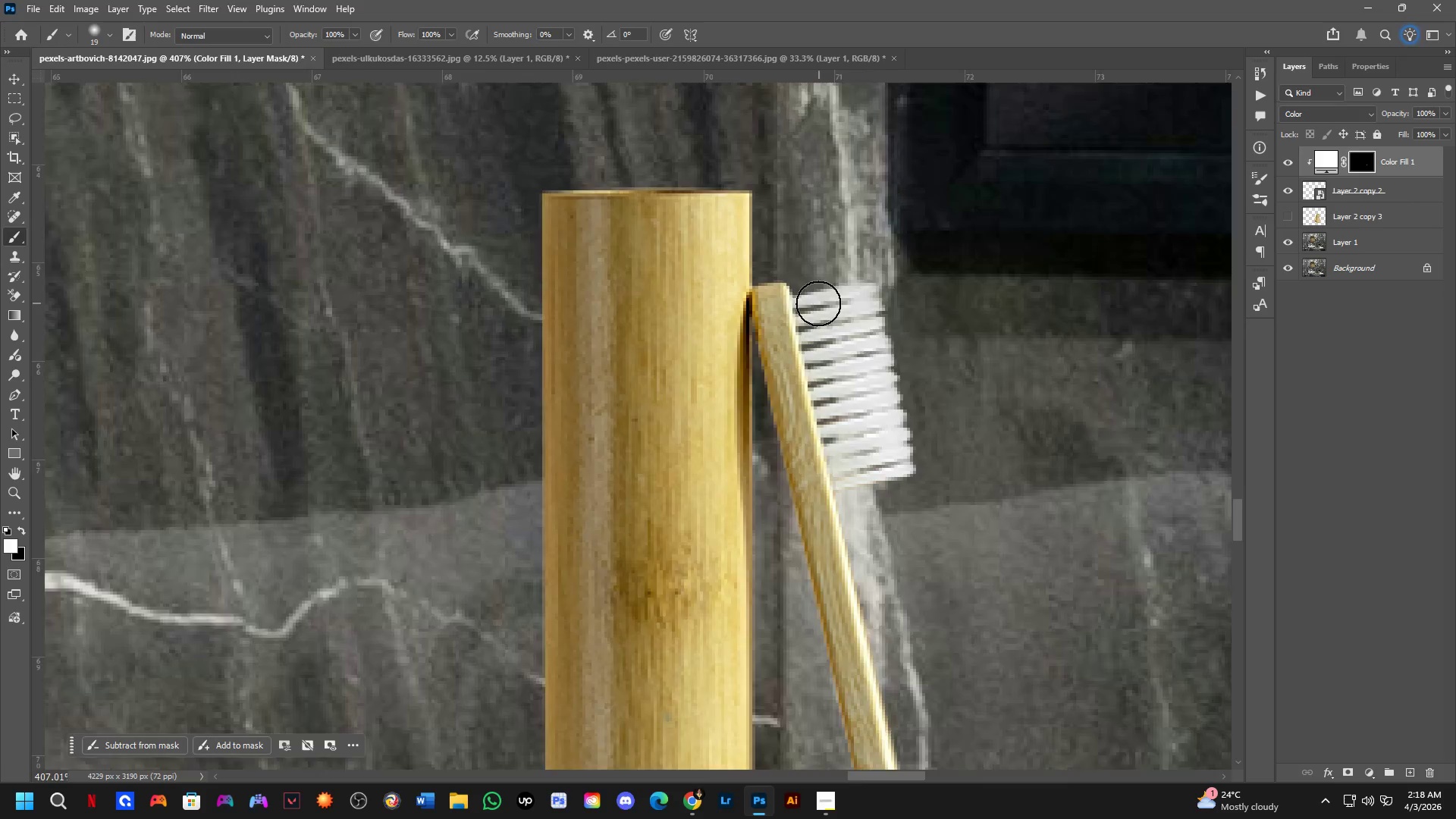 
hold_key(key=AltLeft, duration=0.34)
 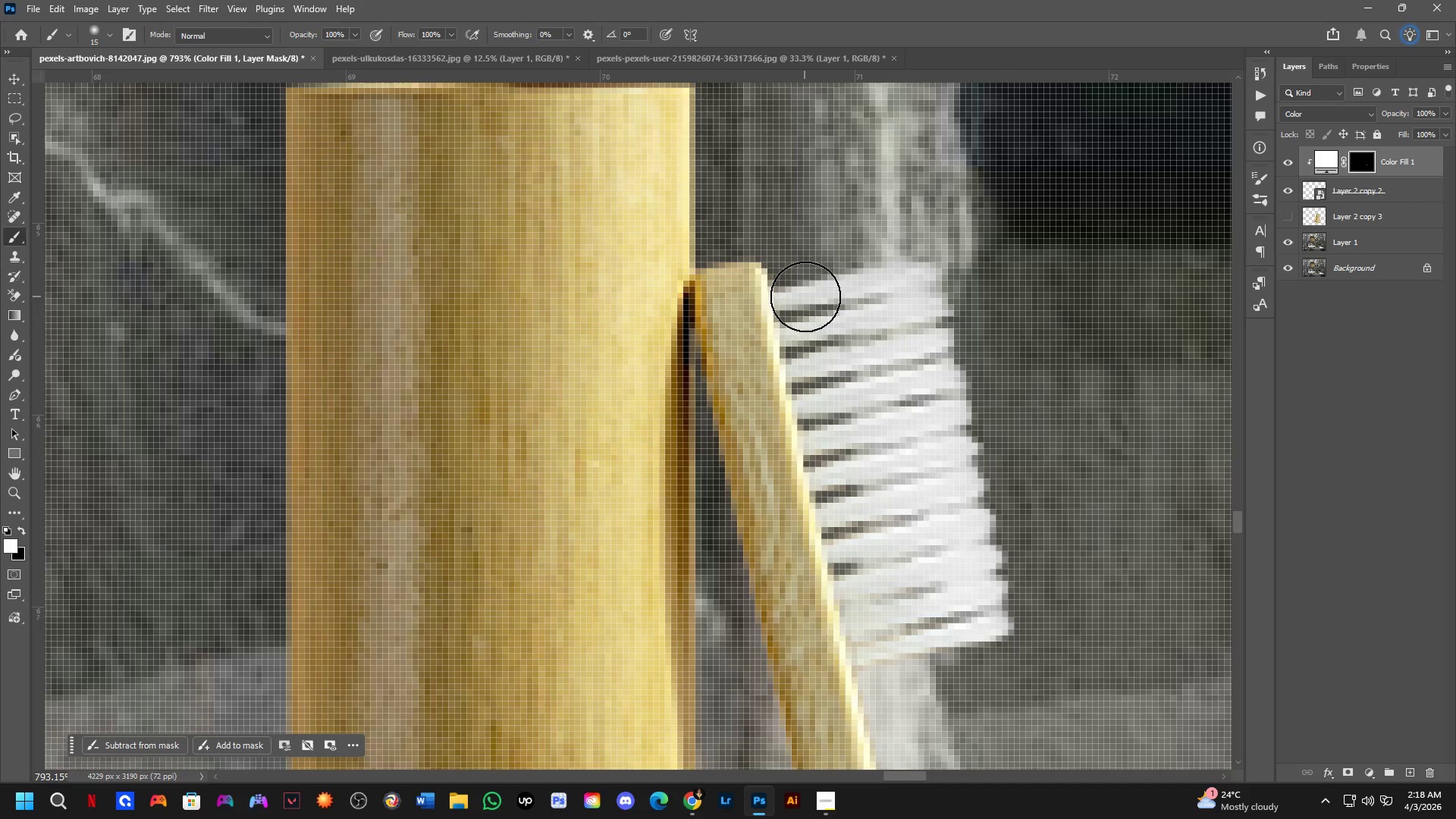 
scroll: coordinate [810, 309], scroll_direction: up, amount: 7.0
 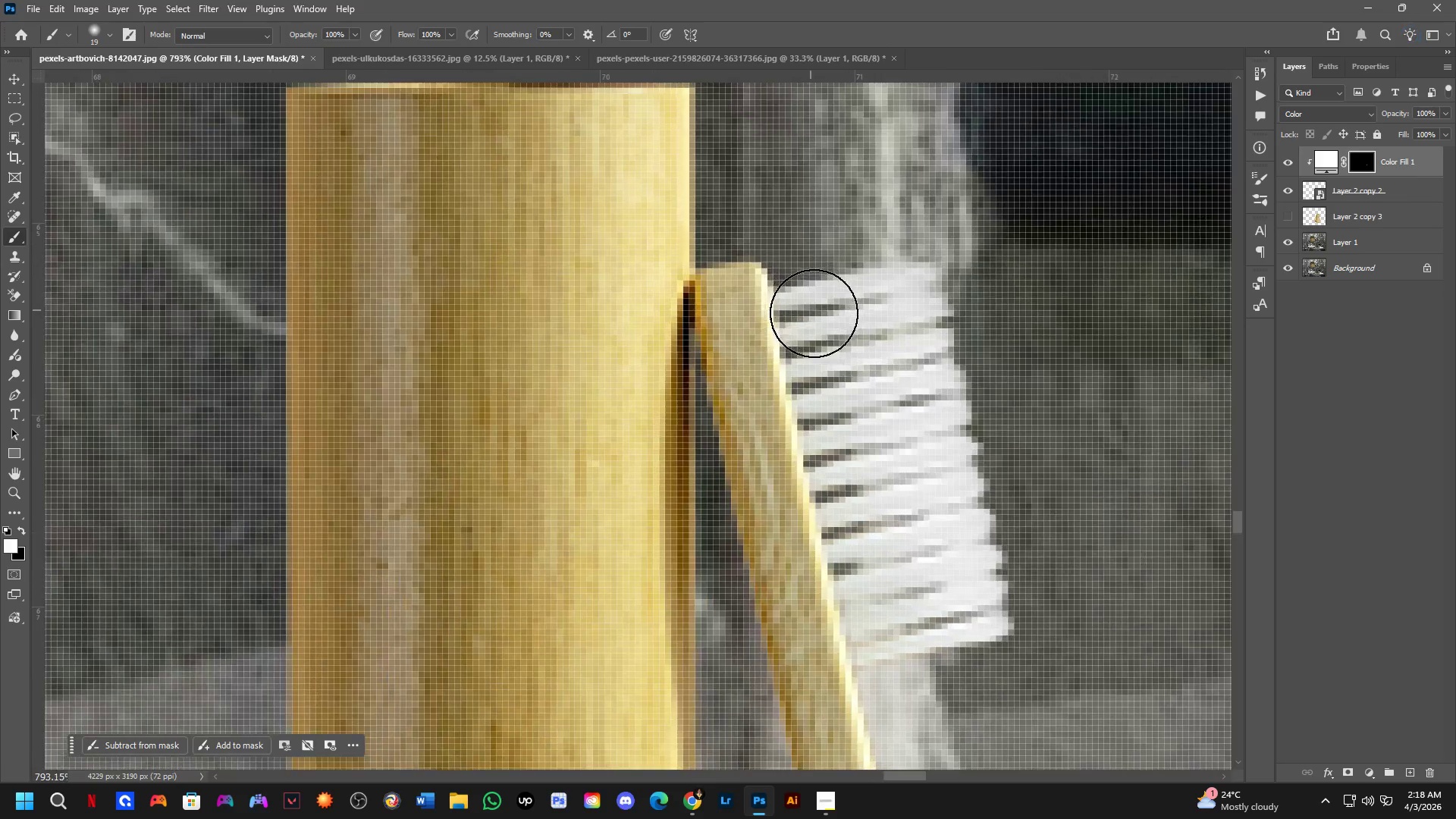 
left_click_drag(start_coordinate=[808, 294], to_coordinate=[986, 609])
 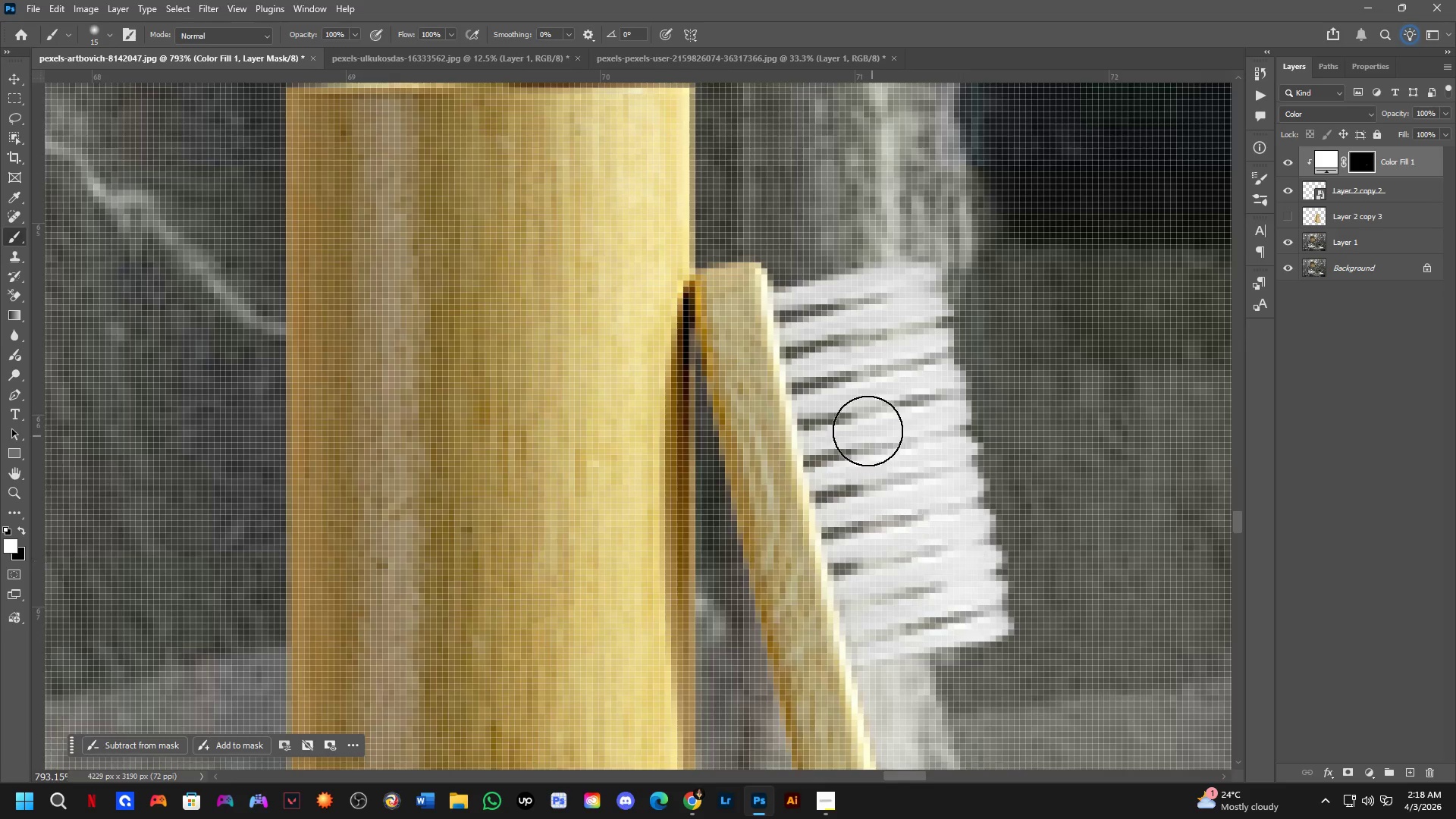 
hold_key(key=Space, duration=0.5)
 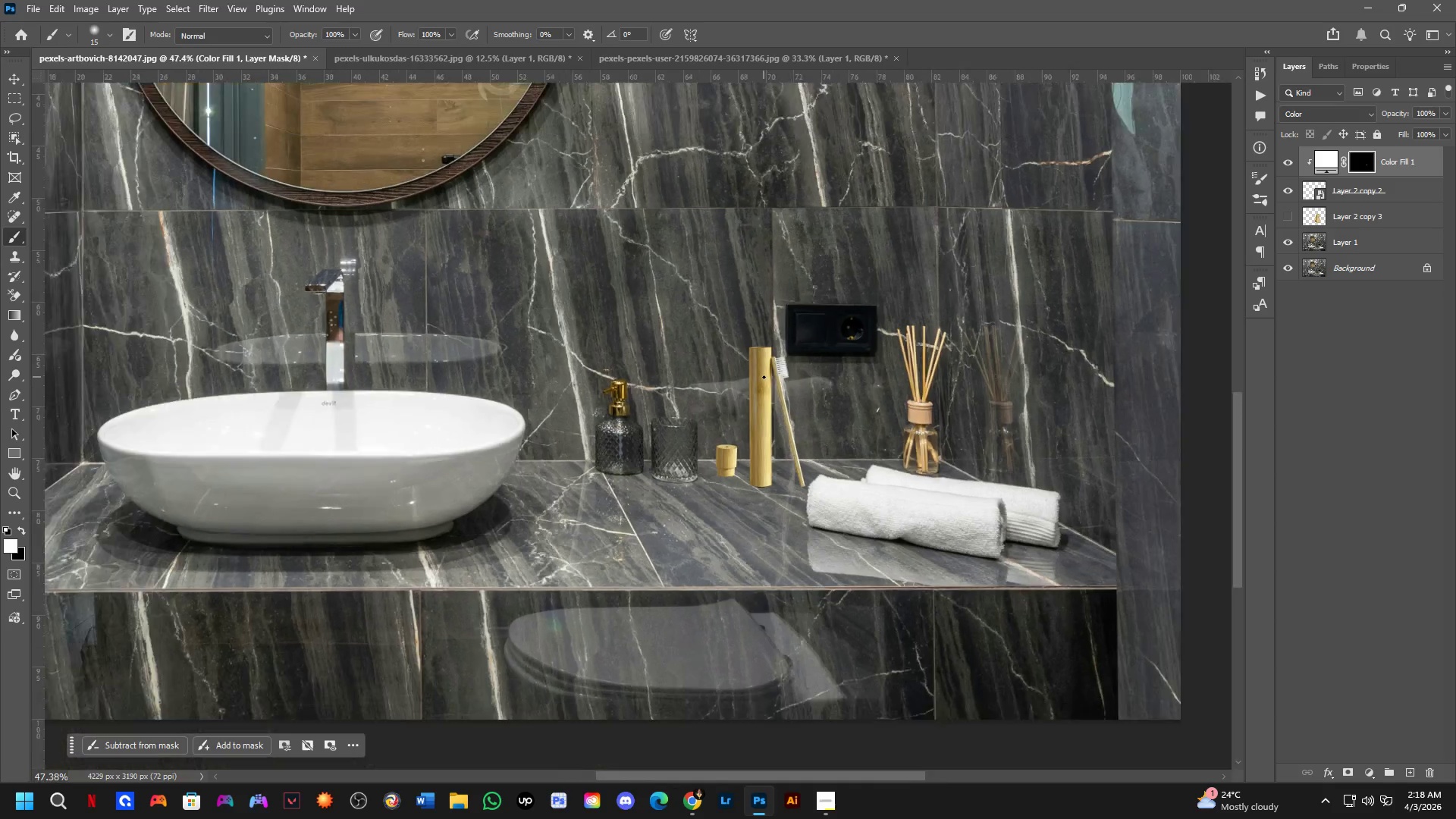 
left_click_drag(start_coordinate=[873, 454], to_coordinate=[820, 396])
 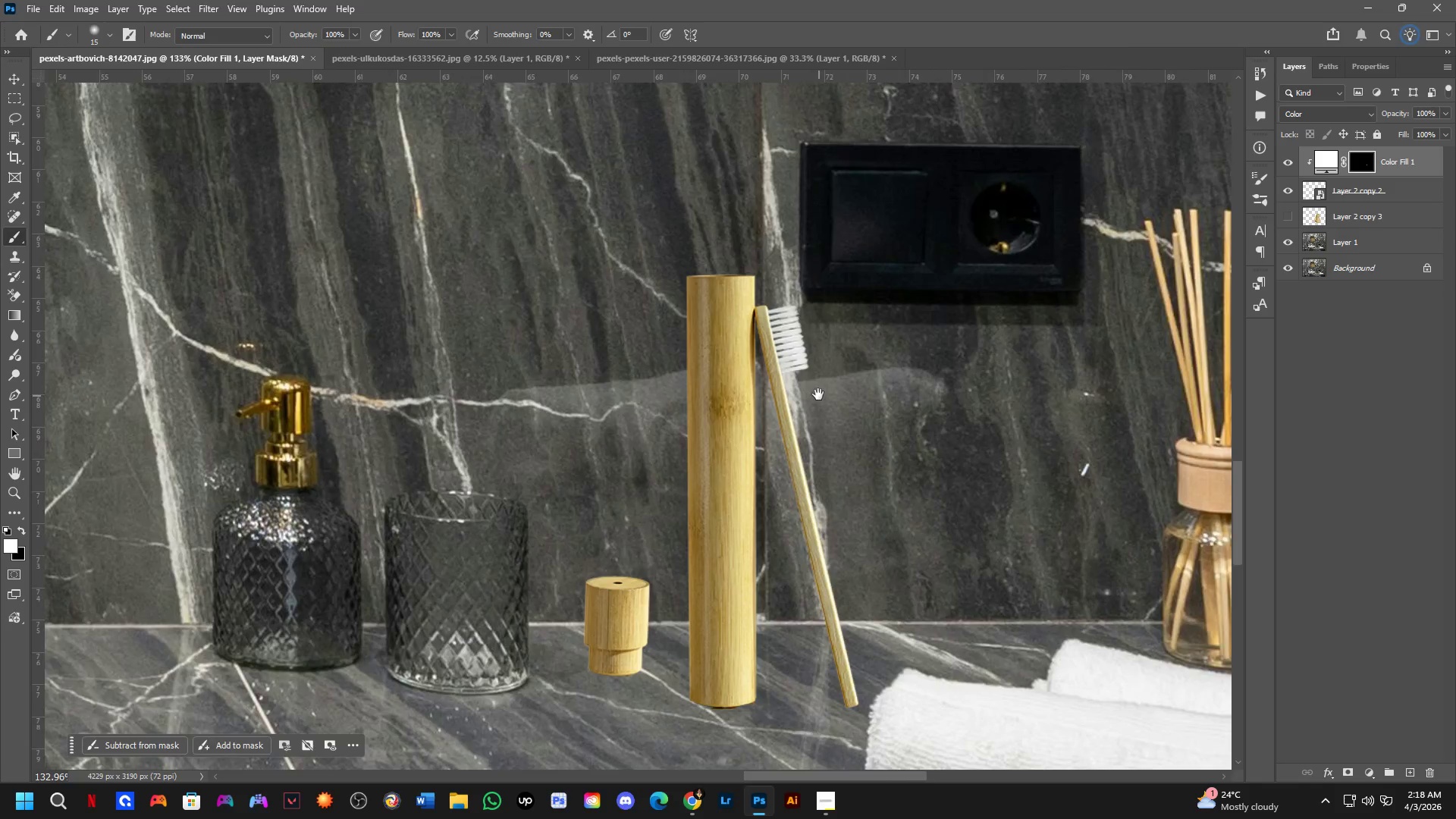 
scroll: coordinate [827, 379], scroll_direction: down, amount: 19.0
 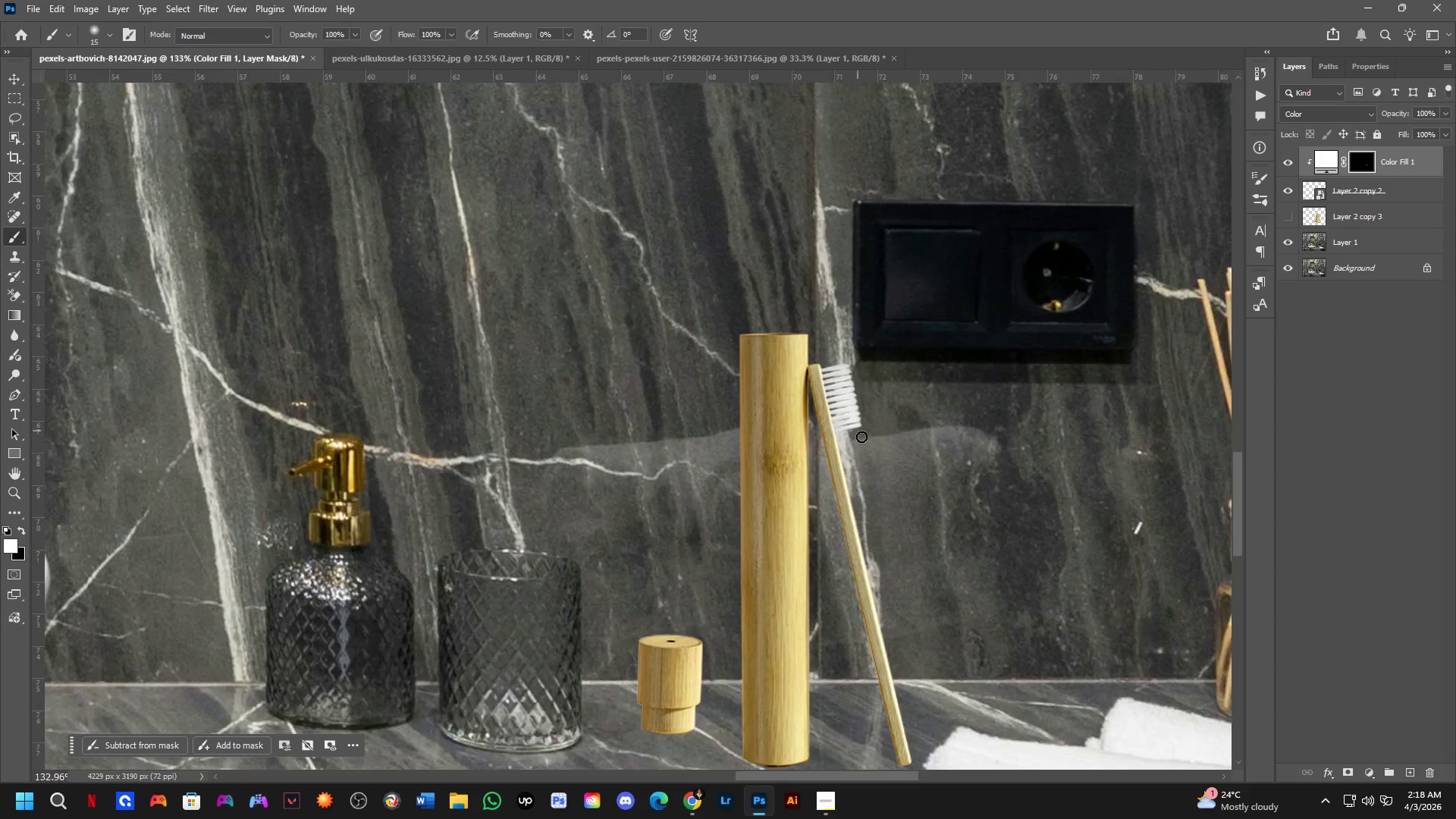 
hold_key(key=ControlLeft, duration=0.81)
 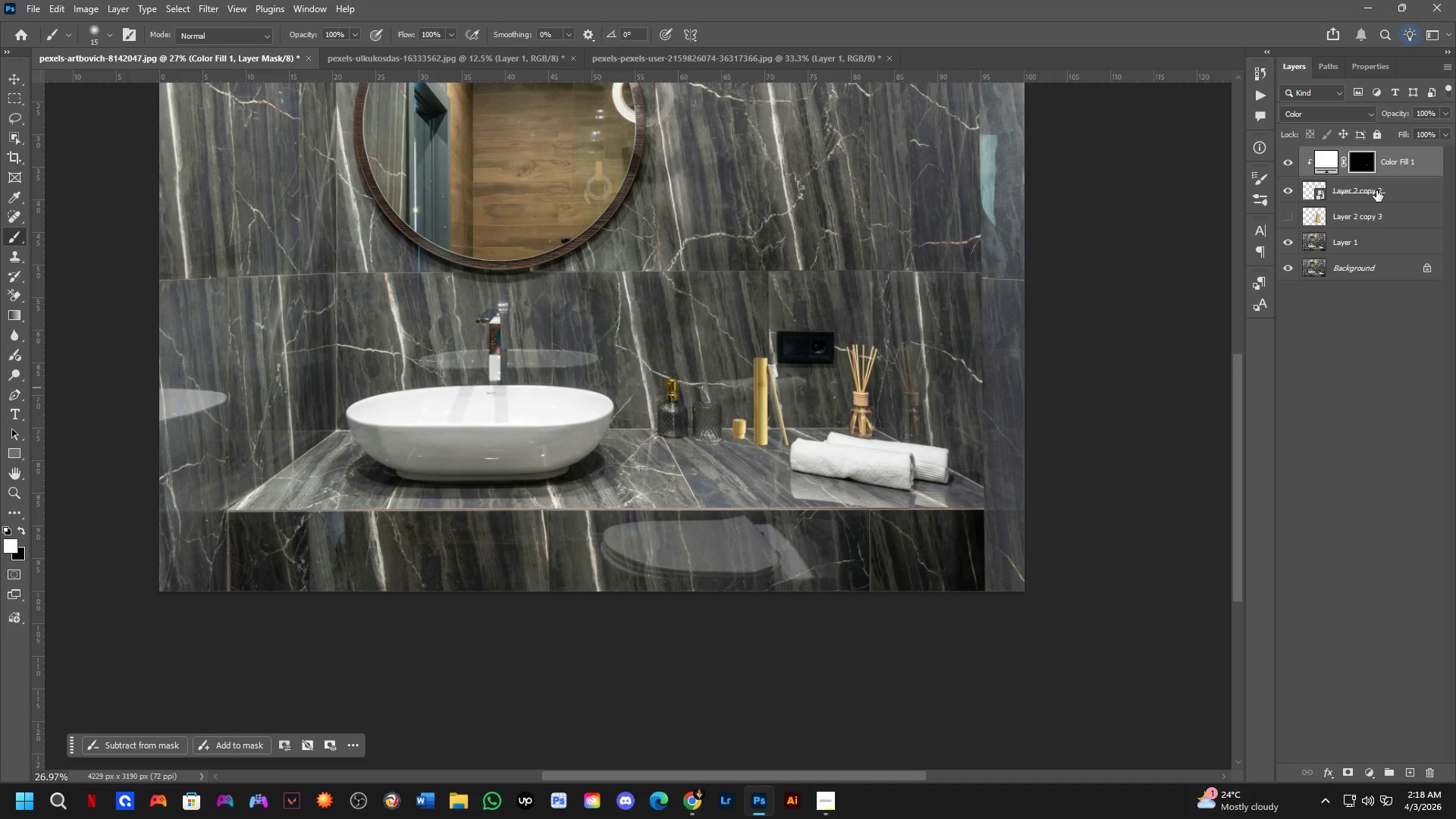 
scroll: coordinate [763, 377], scroll_direction: down, amount: 17.0
 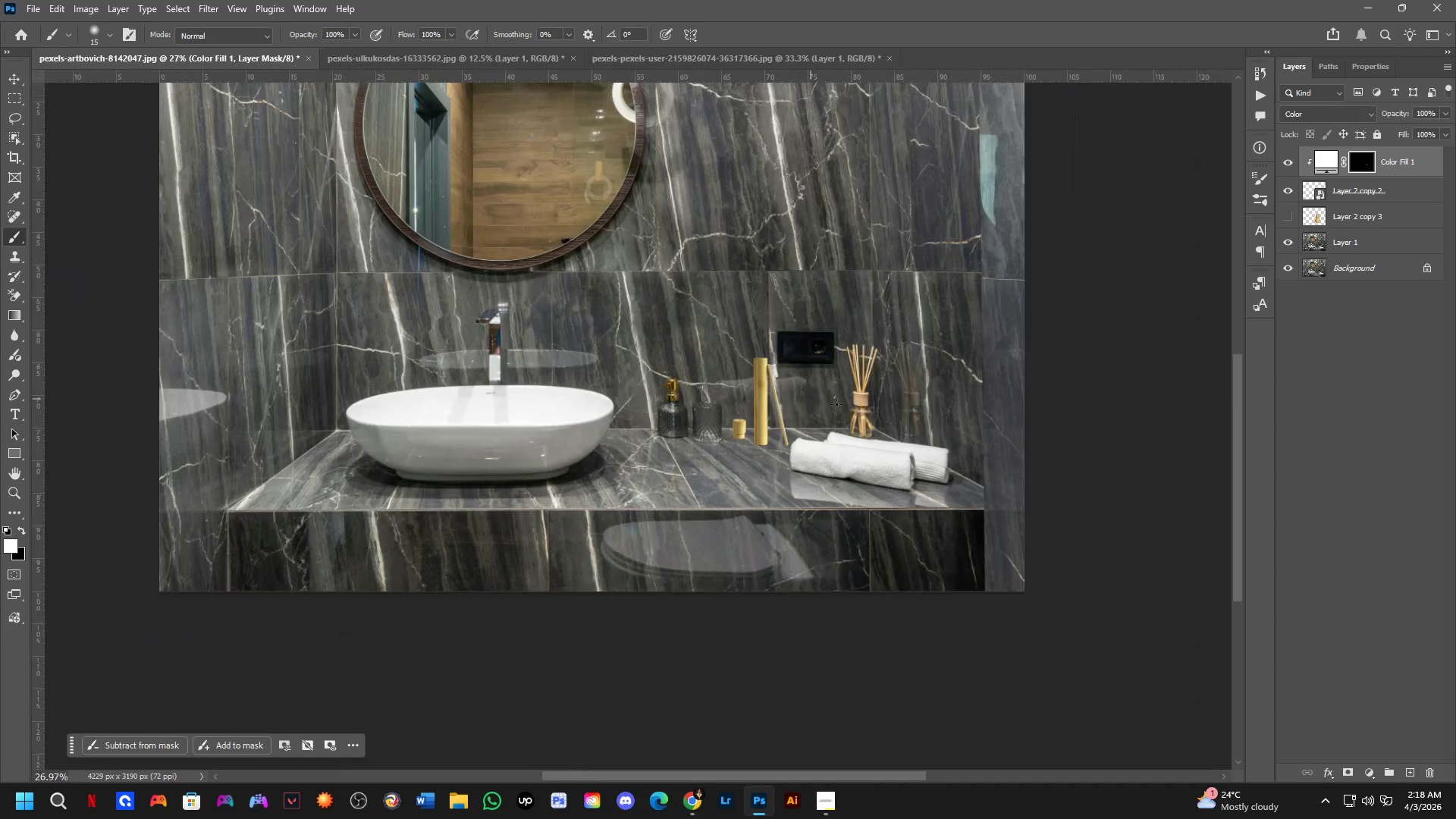 
left_click([1376, 190])
 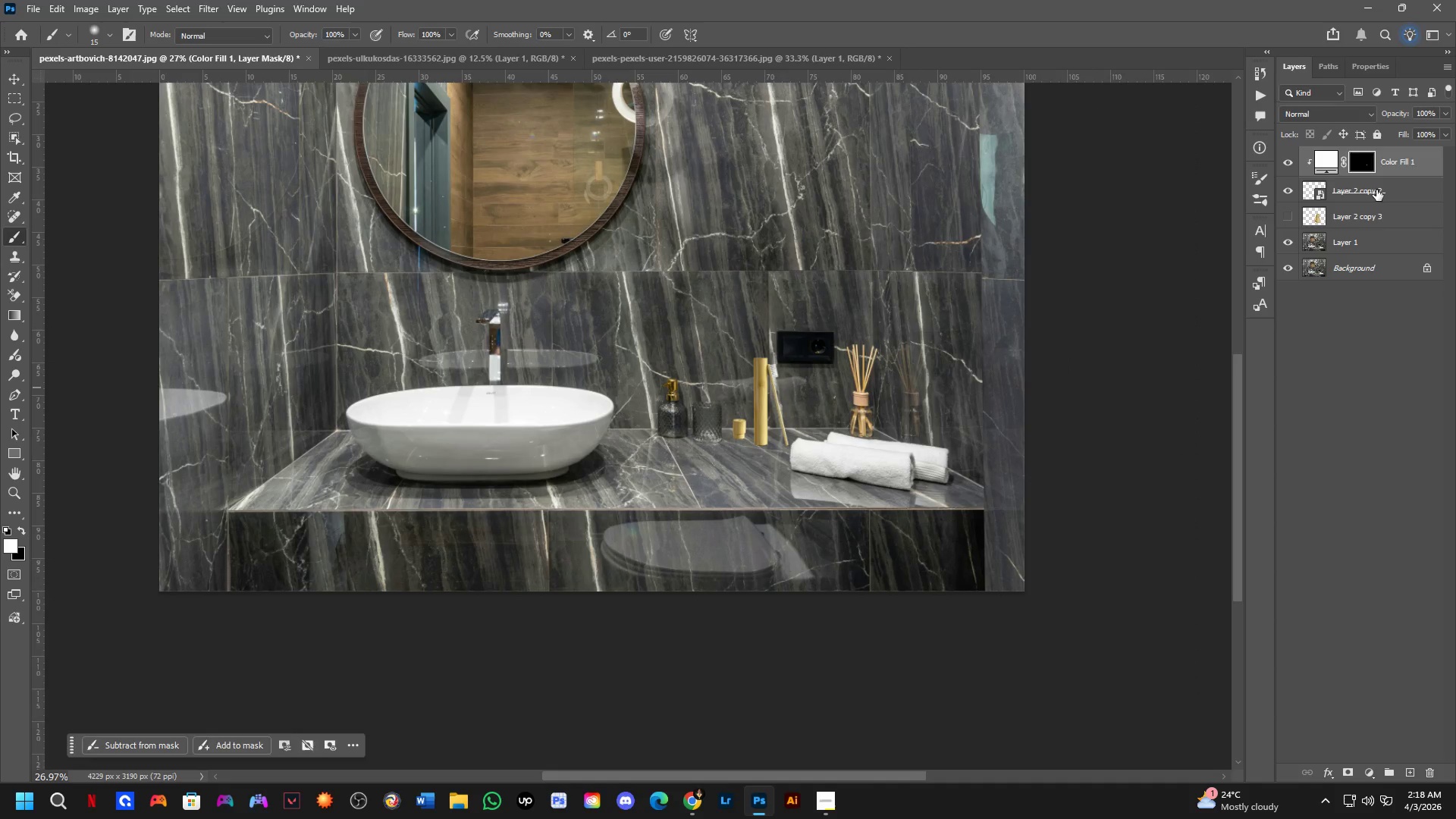 
key(Control+ControlLeft)
 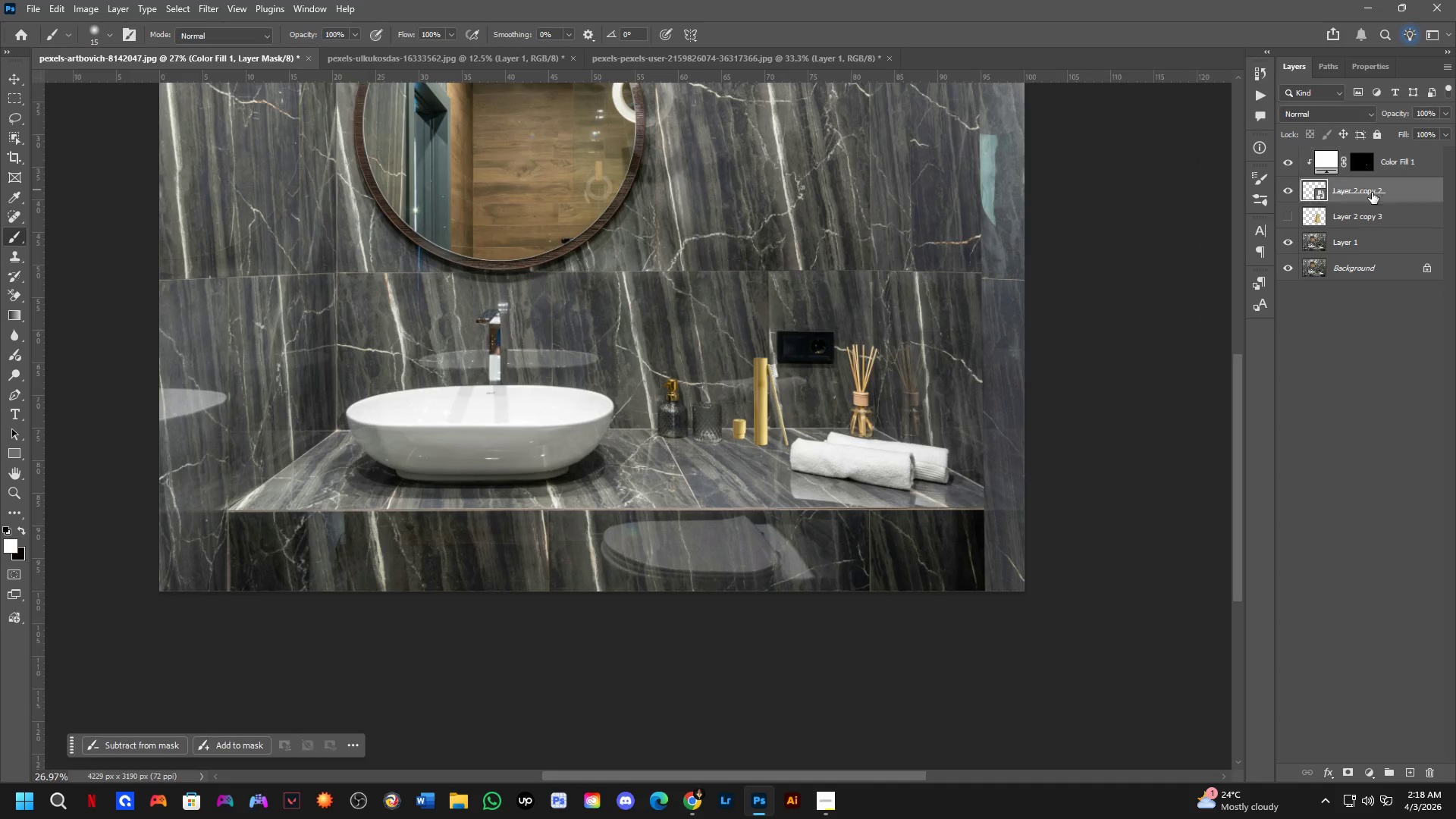 
key(Control+T)
 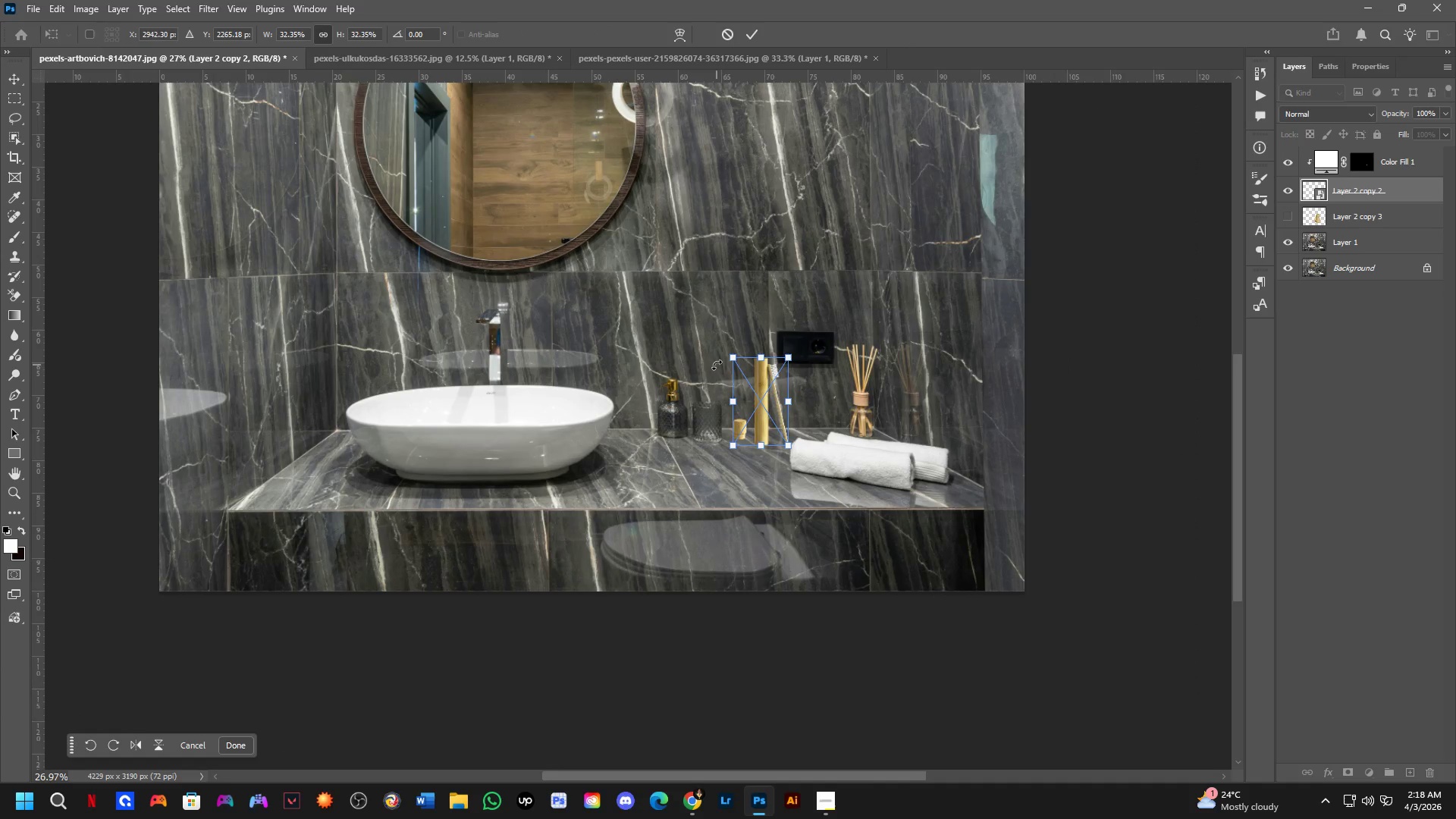 
left_click_drag(start_coordinate=[729, 360], to_coordinate=[250, 214])
 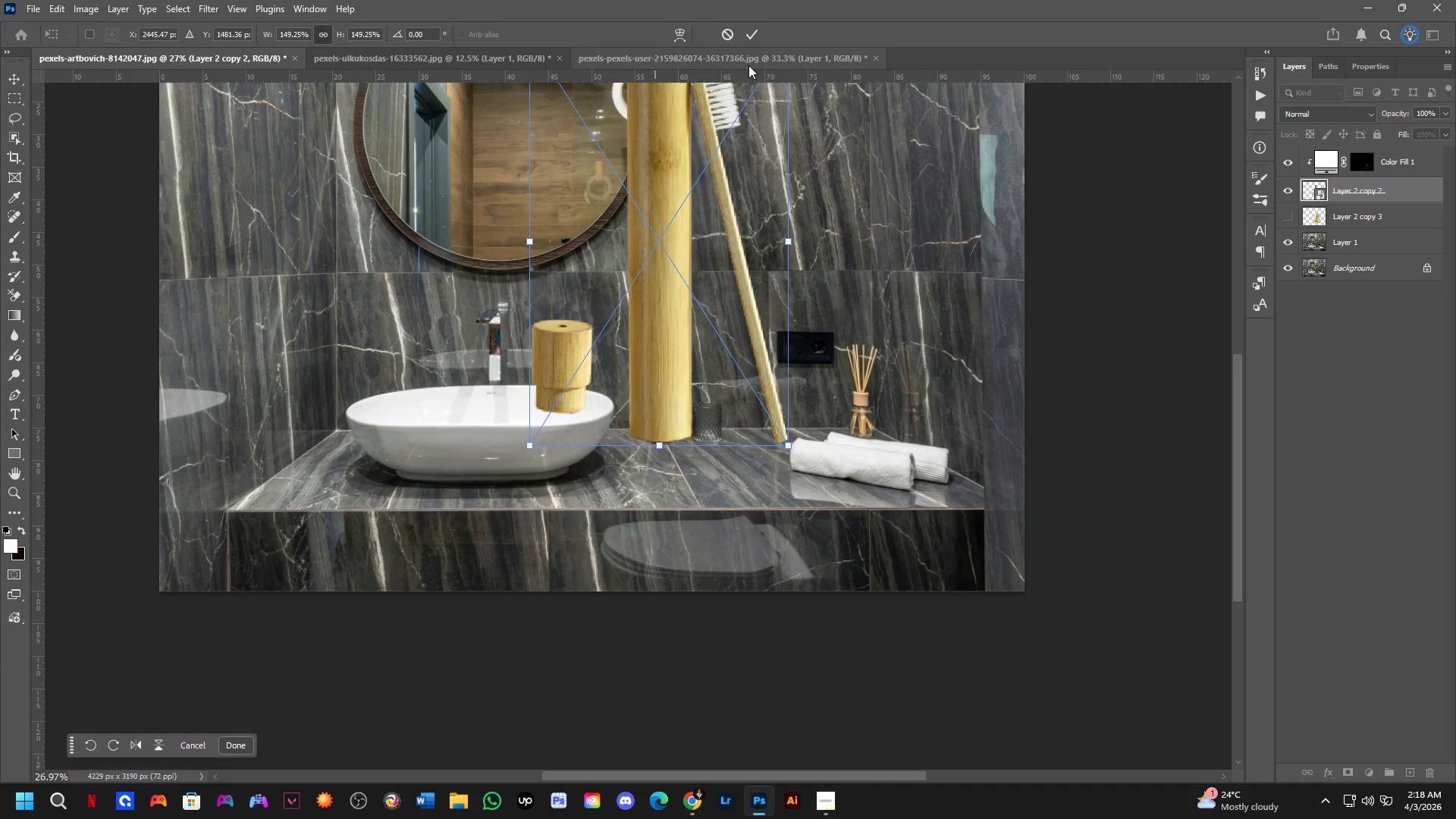 
left_click([747, 39])
 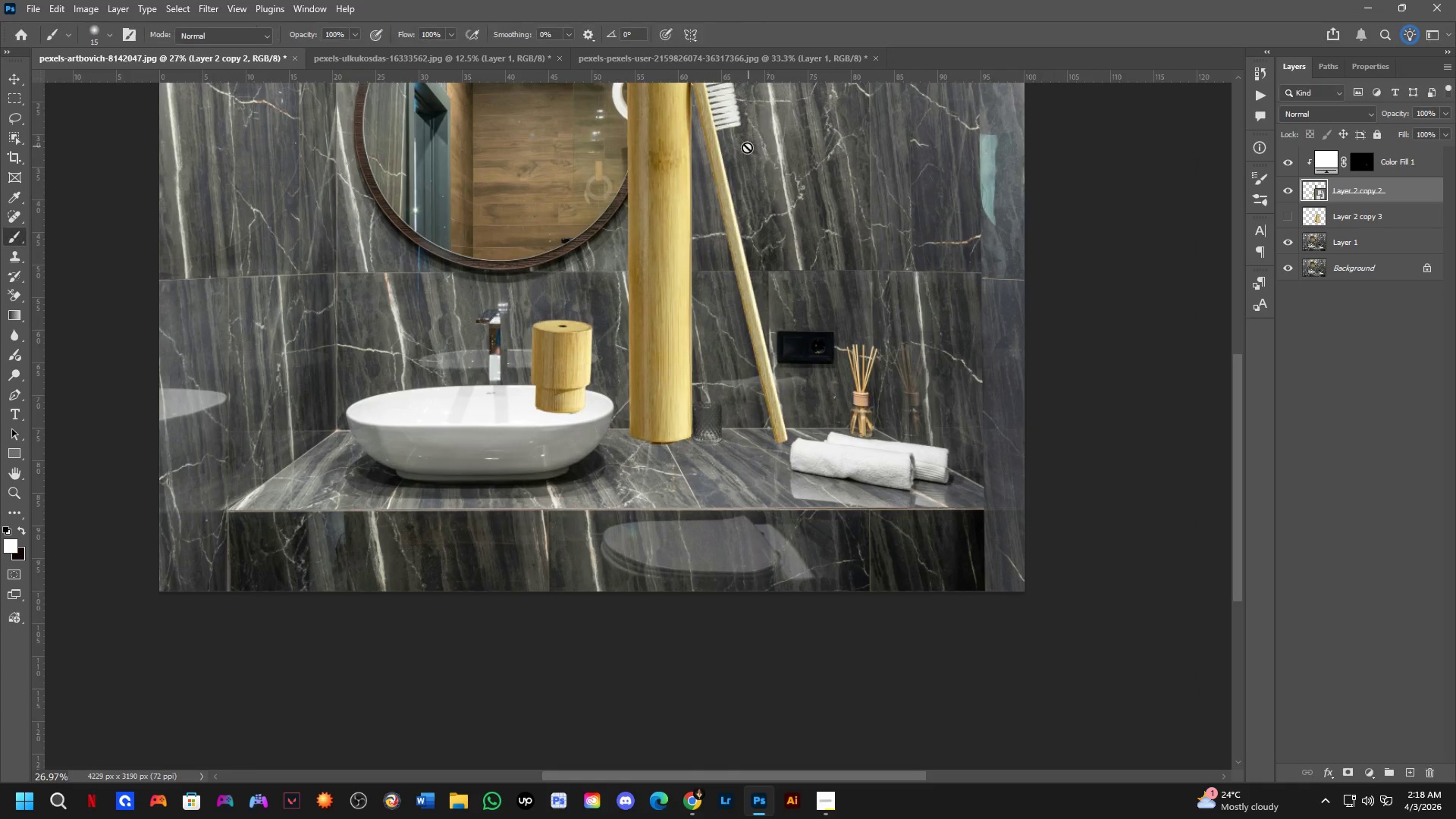 
hold_key(key=ShiftLeft, duration=0.31)
scroll: coordinate [712, 168], scroll_direction: up, amount: 4.0
 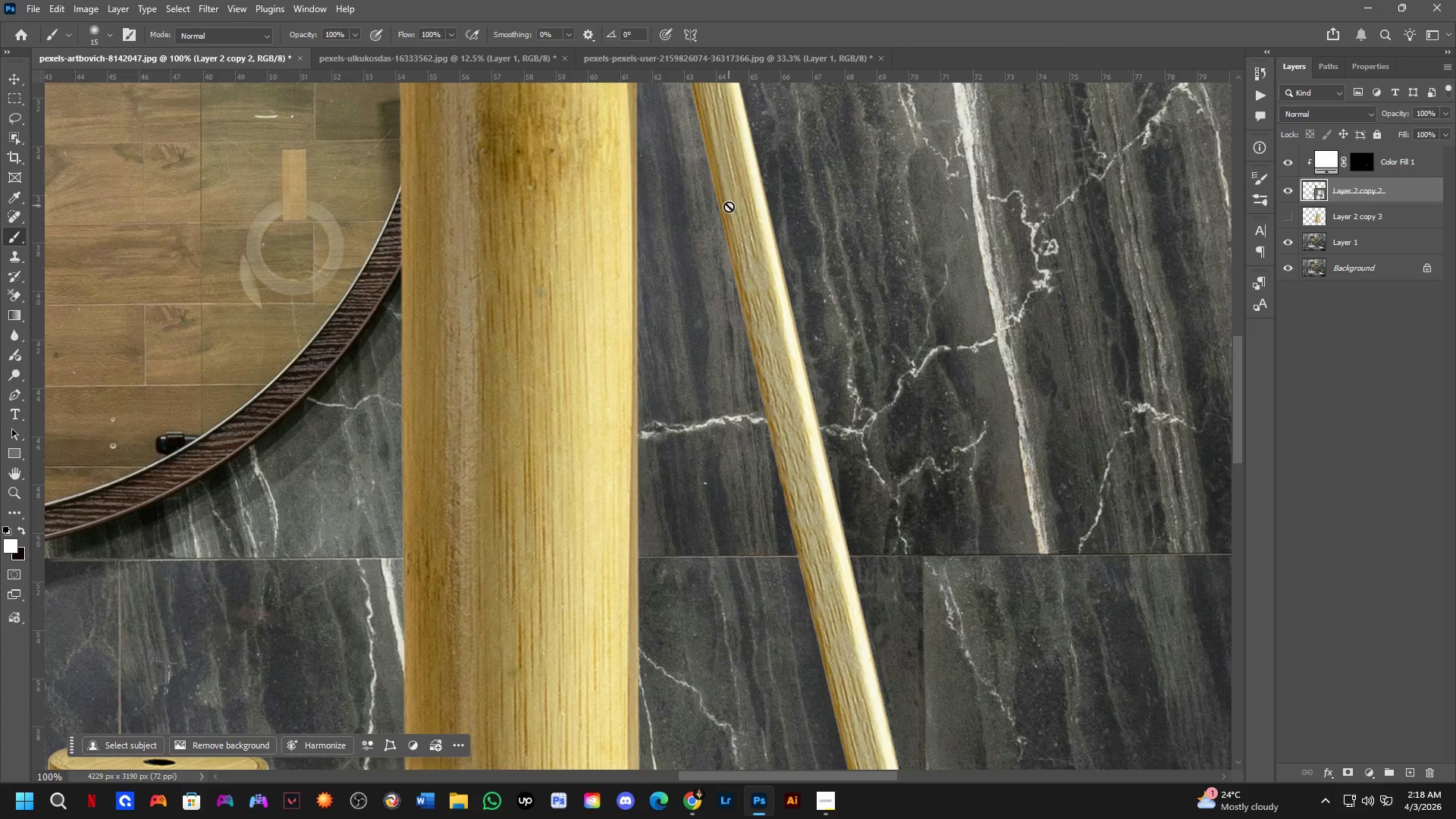 
hold_key(key=Space, duration=0.69)
 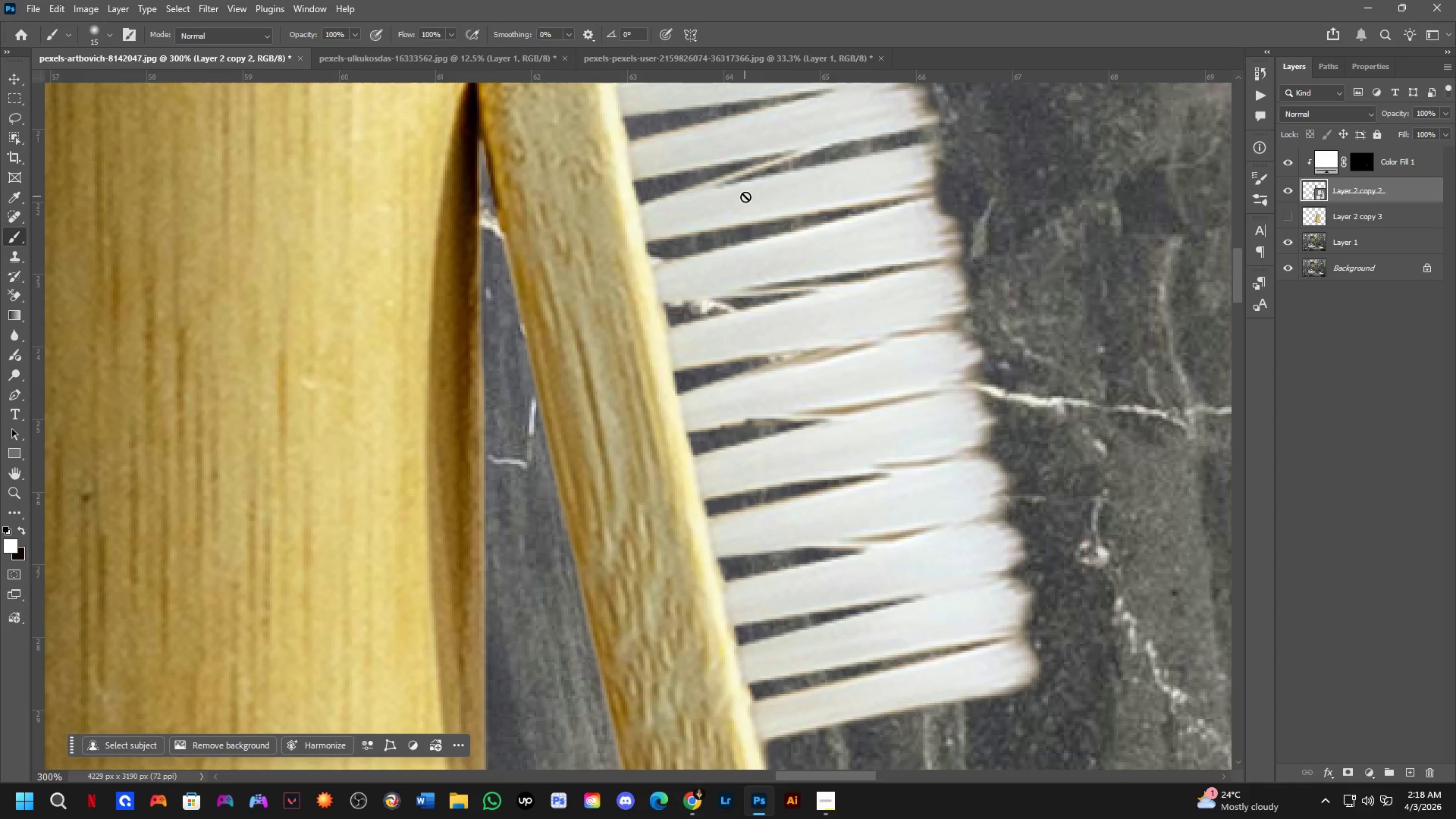 
left_click_drag(start_coordinate=[742, 210], to_coordinate=[764, 552])
 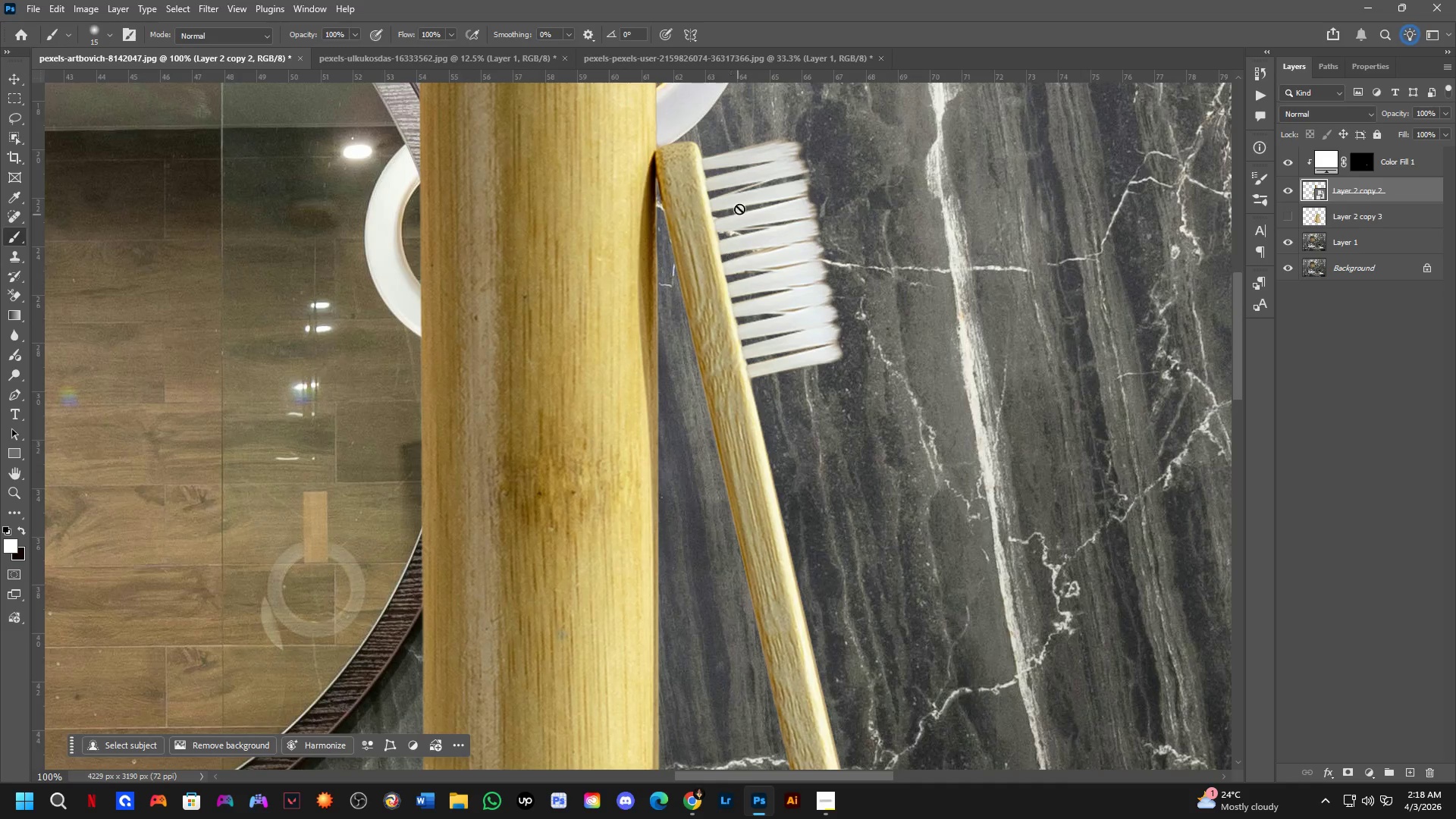 
key(Shift+ShiftLeft)
 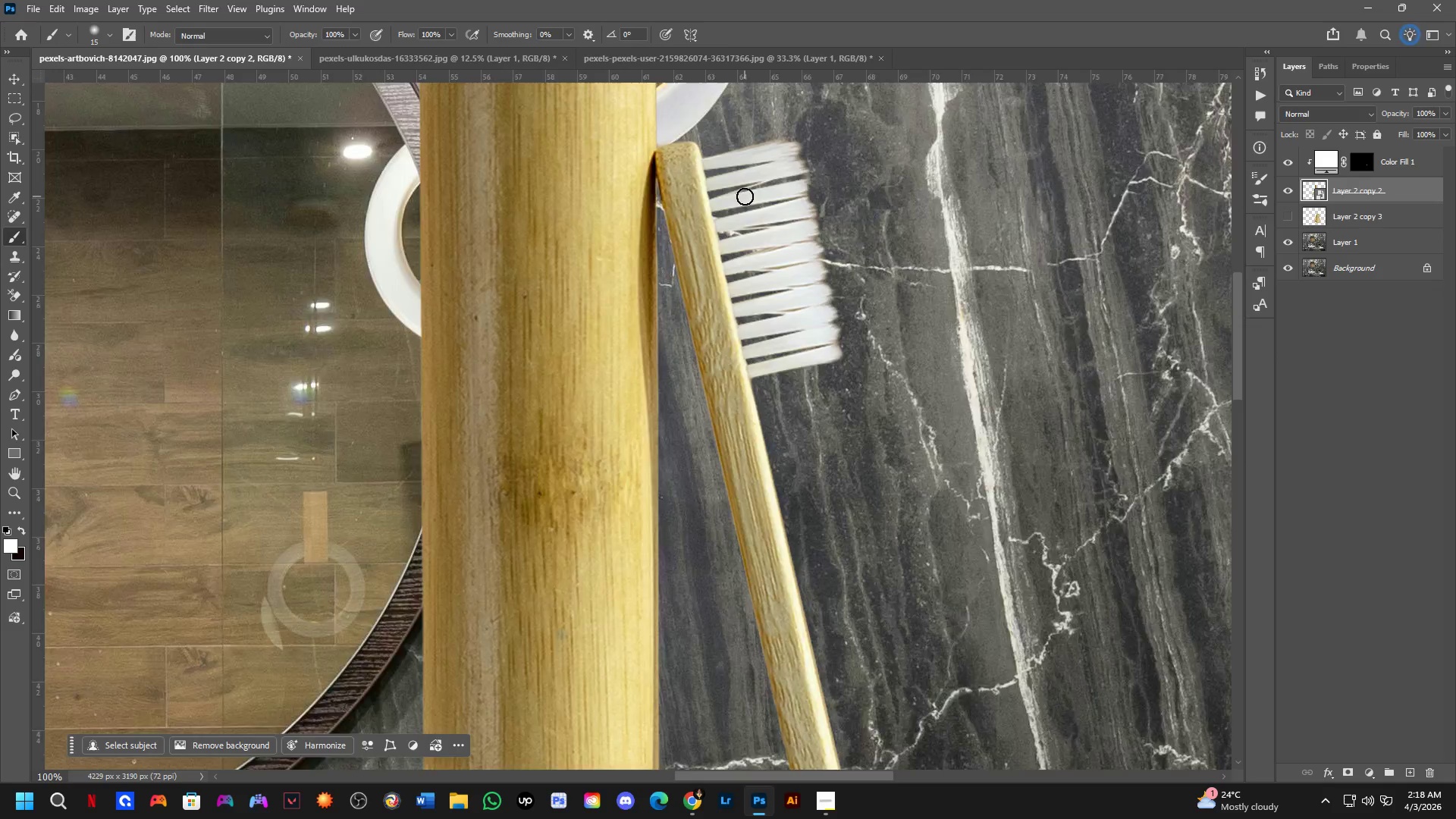 
scroll: coordinate [745, 196], scroll_direction: up, amount: 2.0
 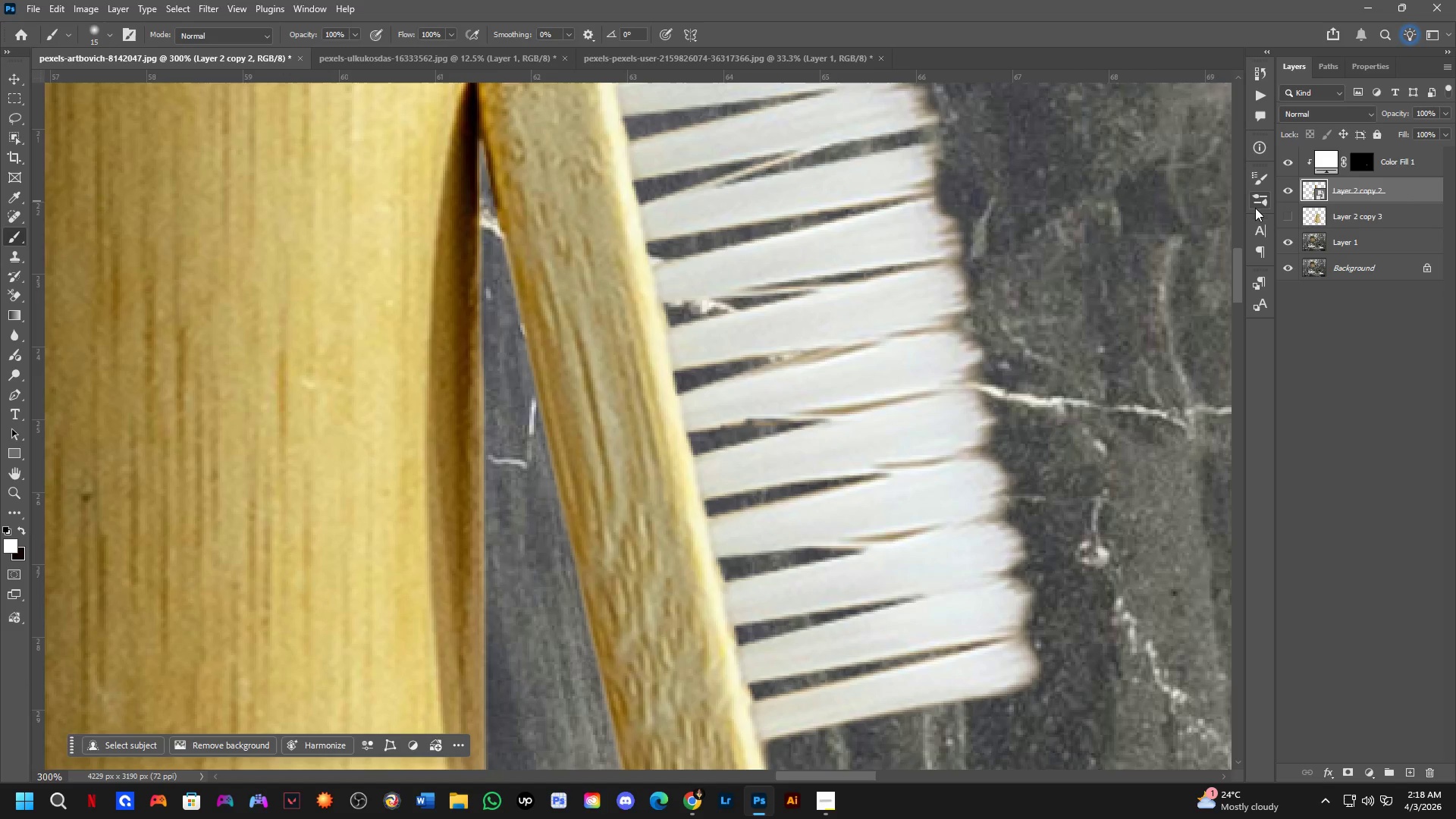 
key(Control+Z)
 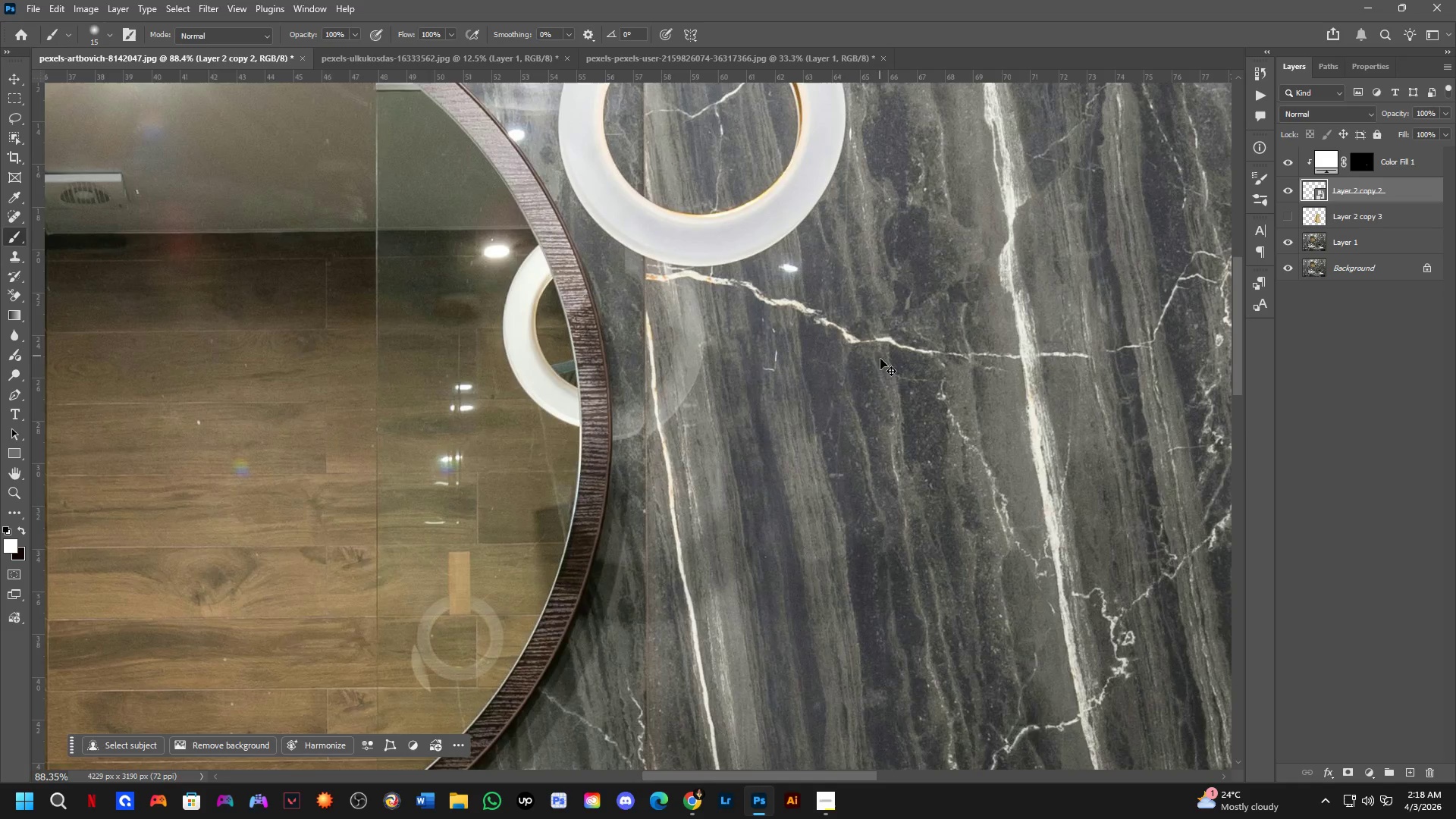 
scroll: coordinate [880, 333], scroll_direction: down, amount: 13.0
 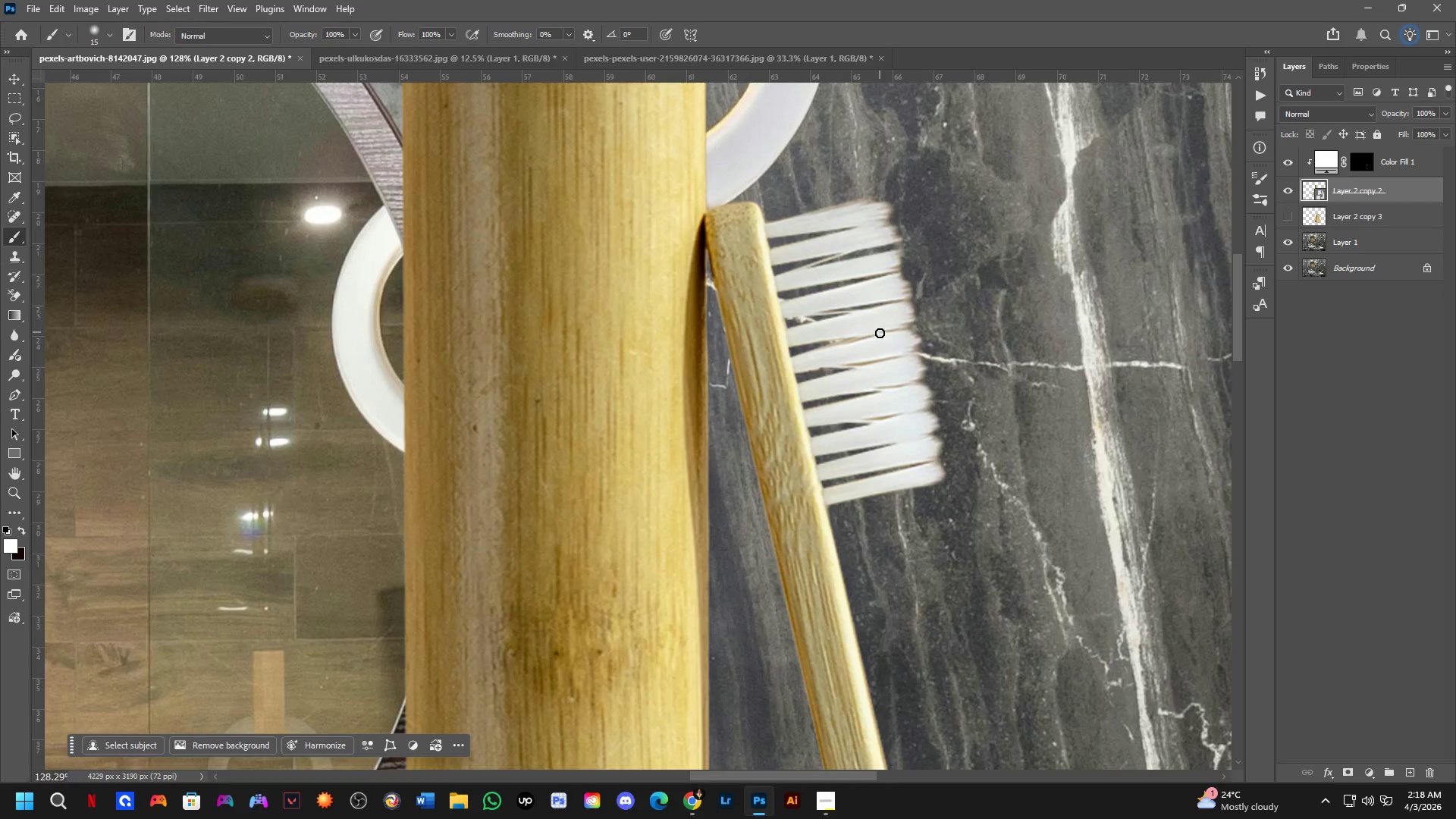 
hold_key(key=Space, duration=0.55)
 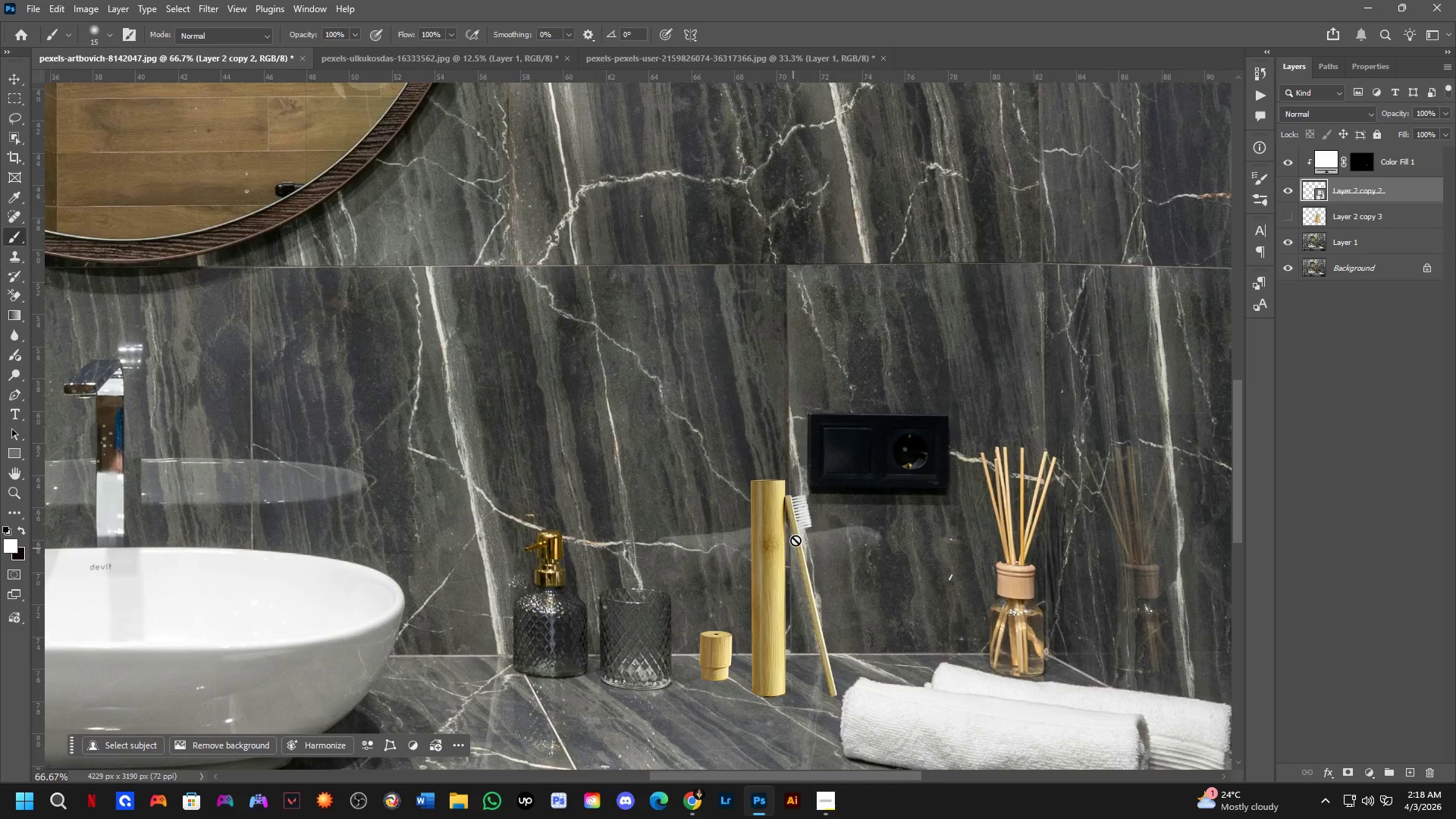 
left_click_drag(start_coordinate=[965, 631], to_coordinate=[786, 234])
 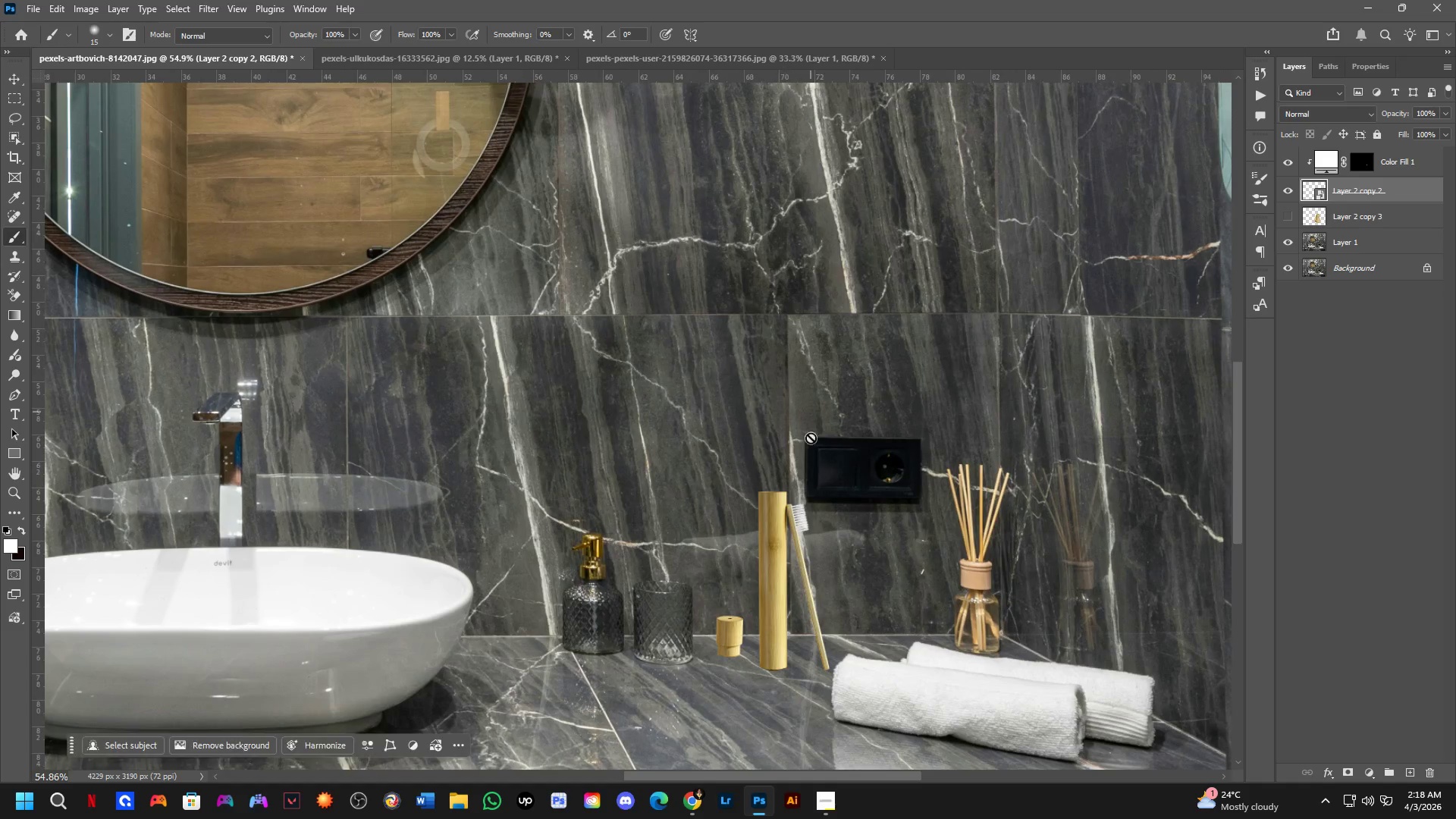 
scroll: coordinate [888, 384], scroll_direction: down, amount: 5.0
 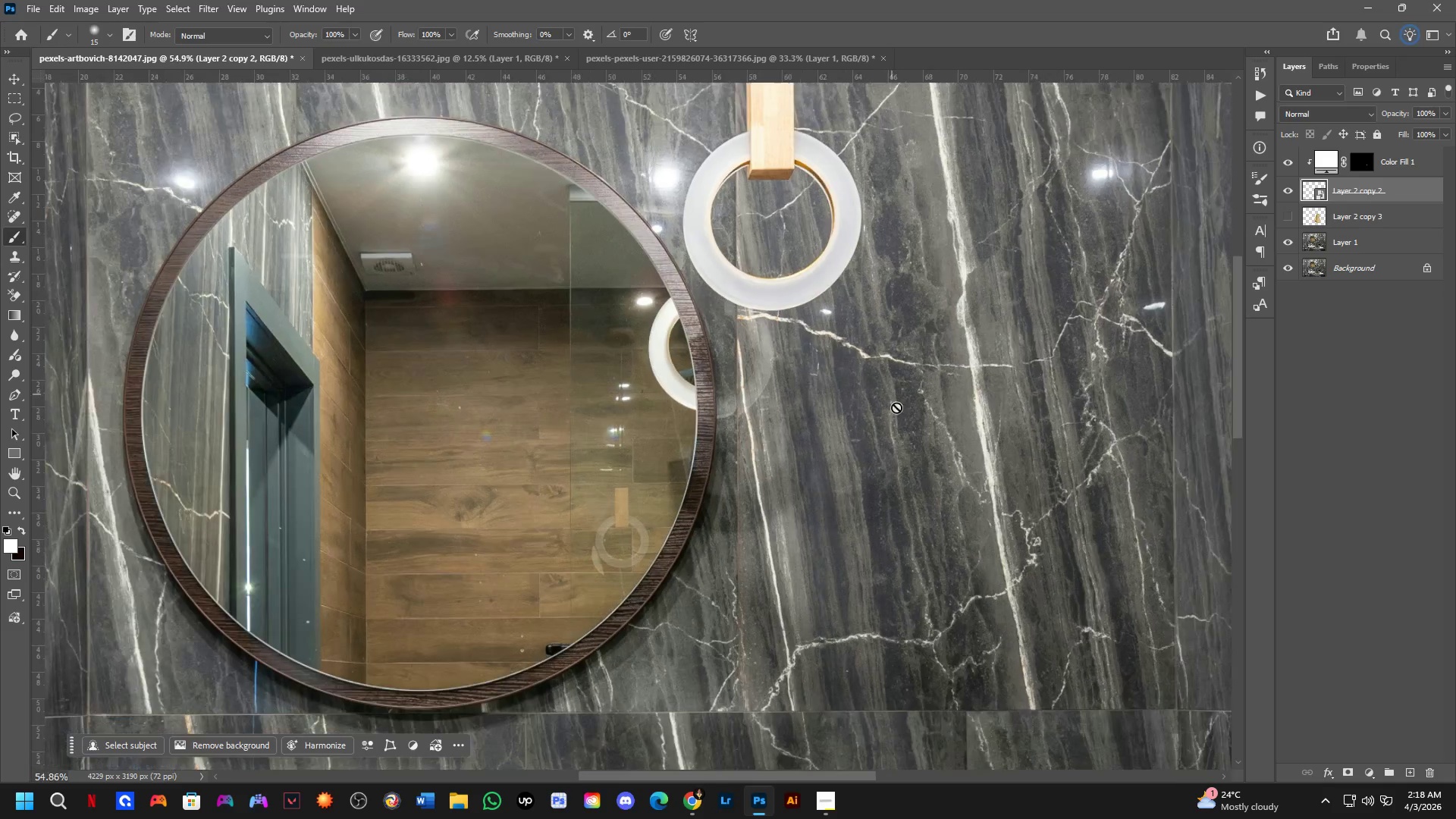 
key(Shift+ShiftLeft)
 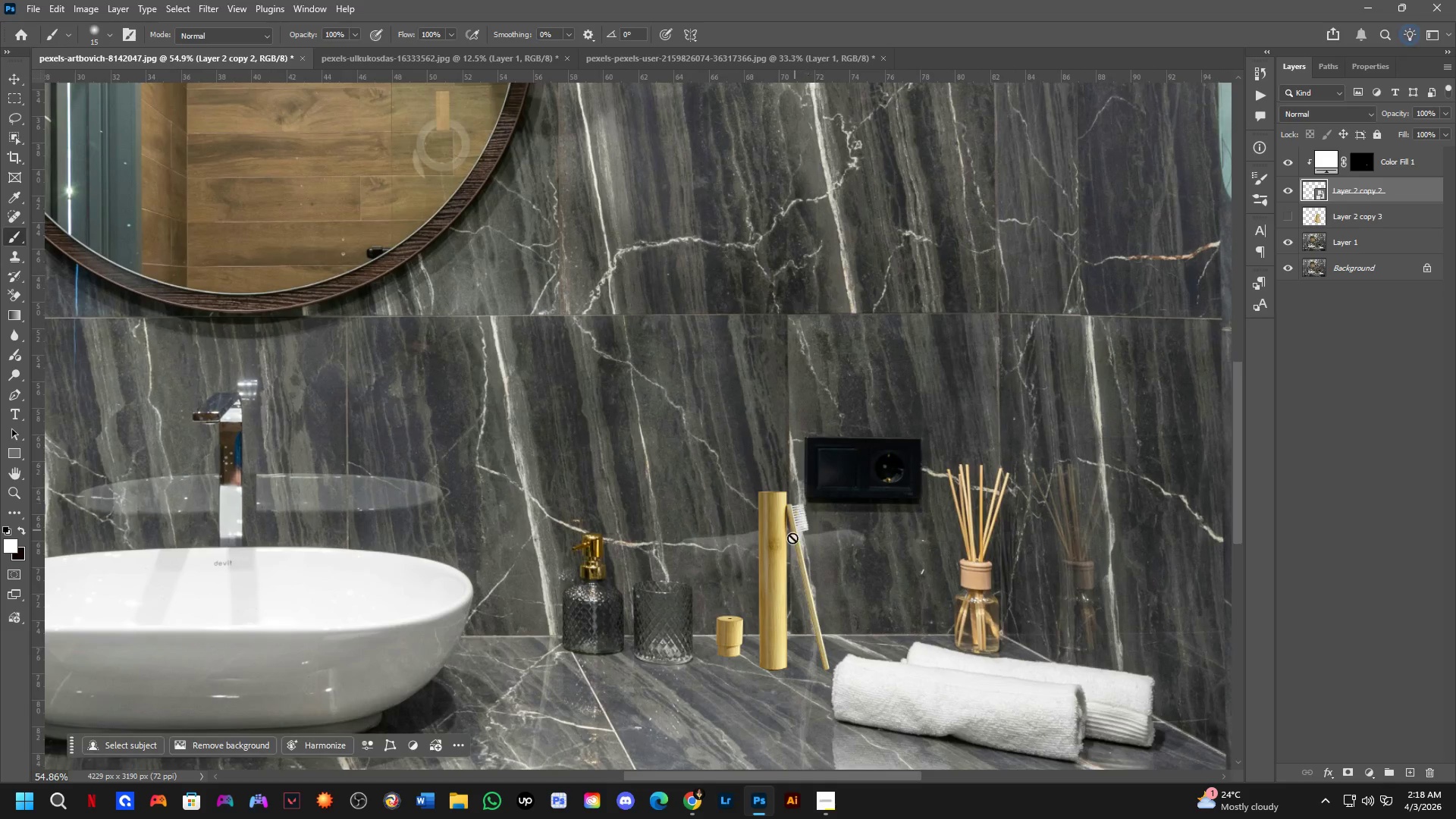 
key(Shift+ShiftLeft)
 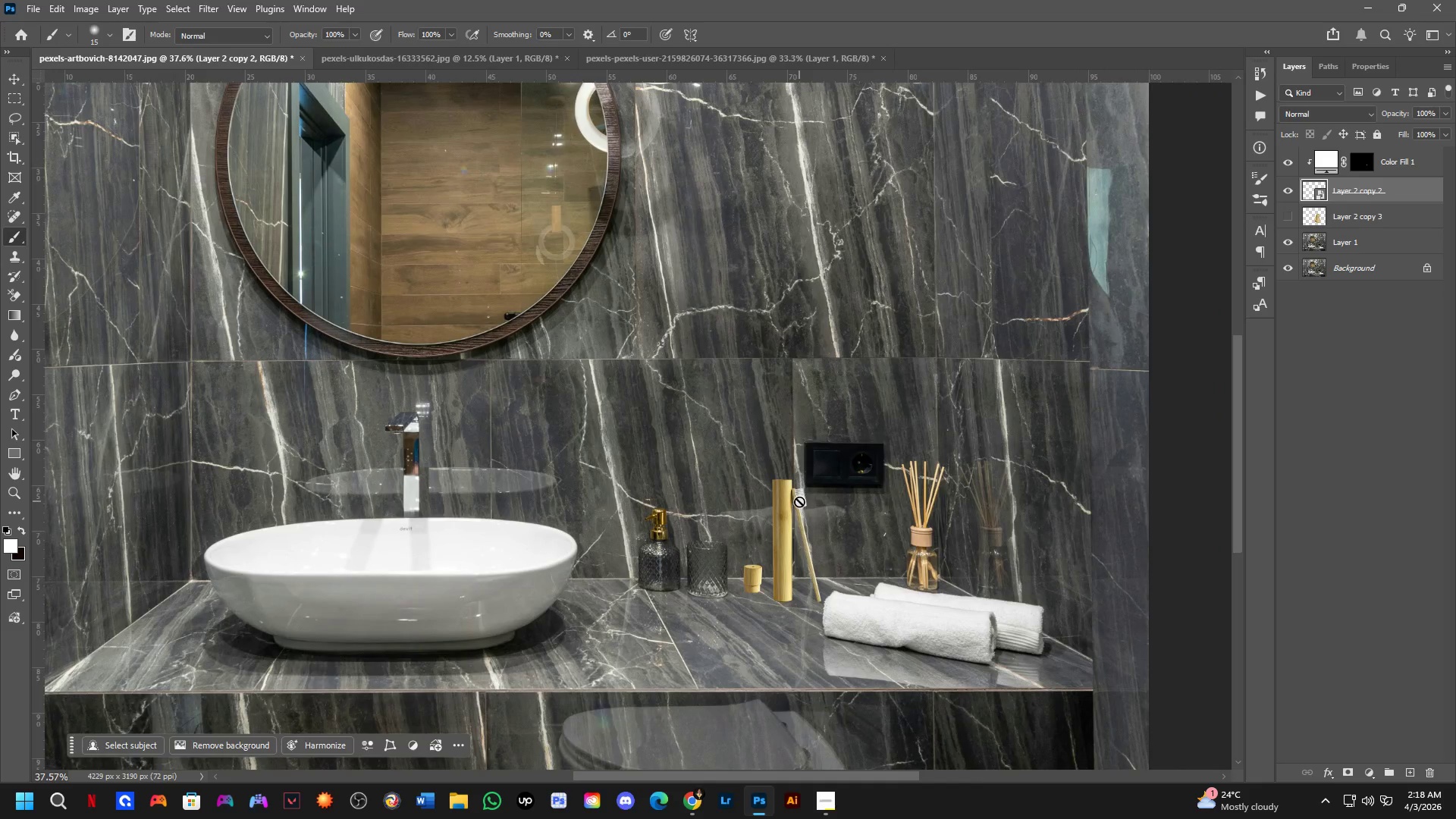 
key(Shift+ShiftLeft)
 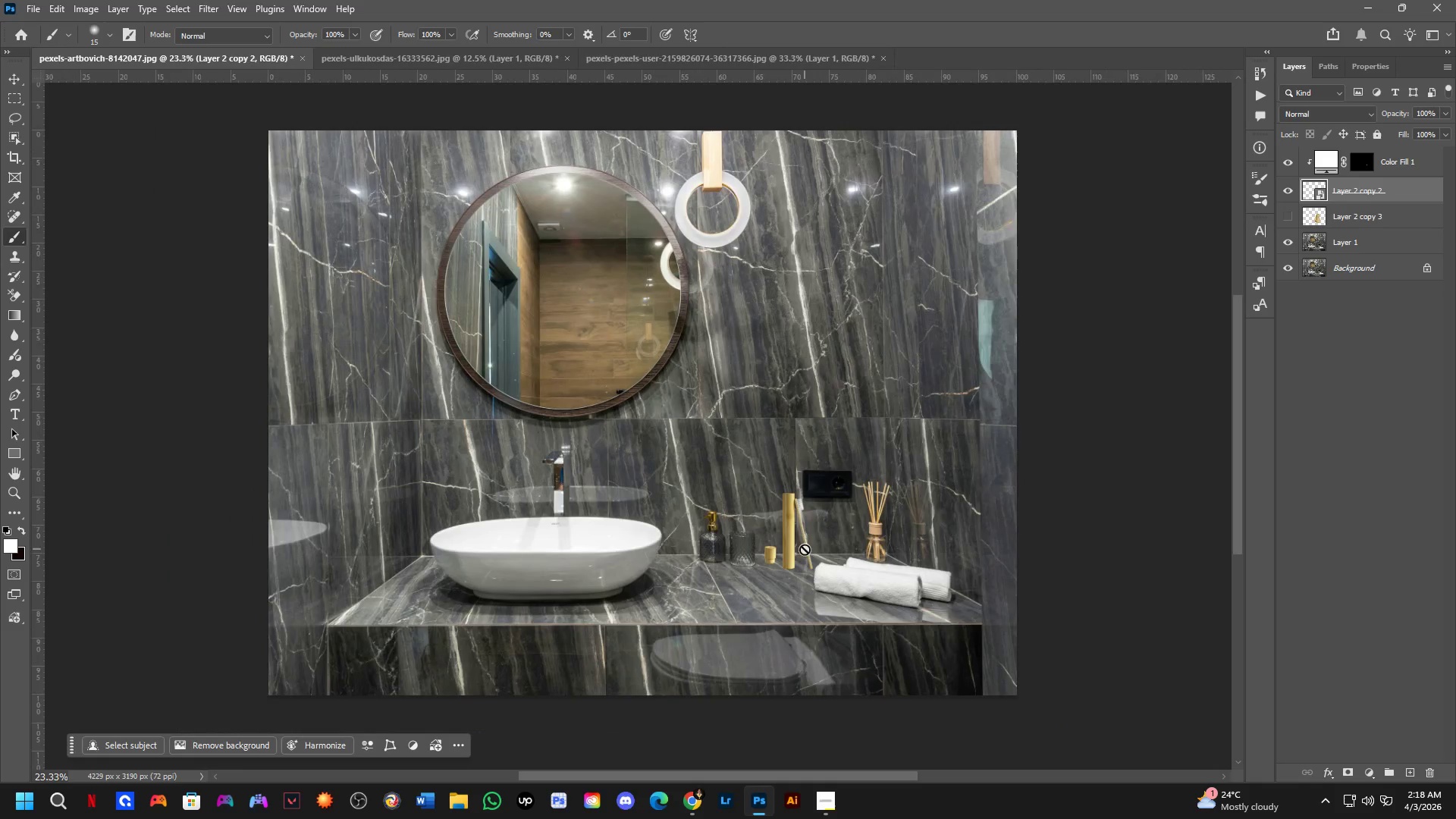 
key(Shift+ShiftLeft)
 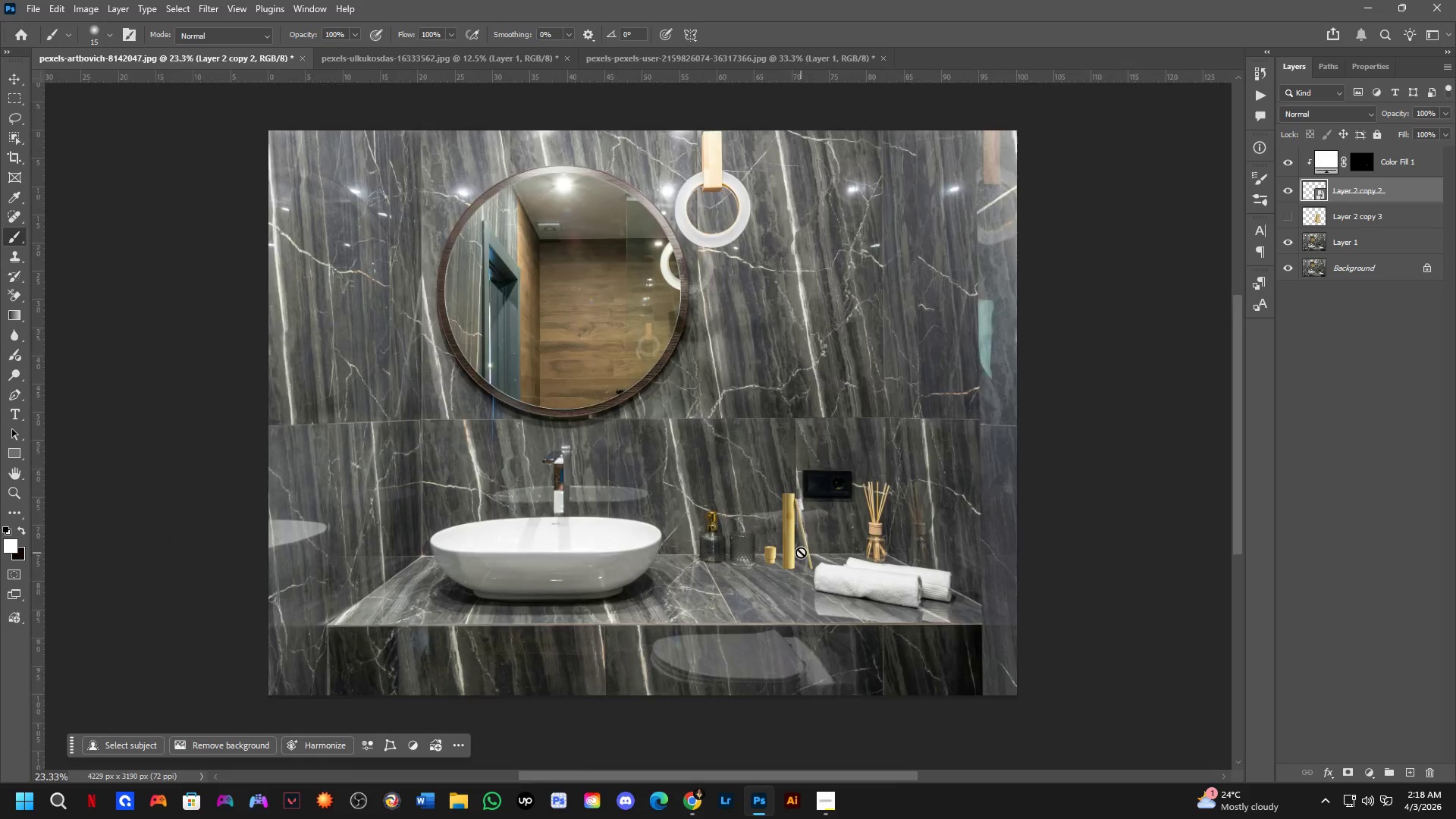 
key(Shift+ShiftLeft)
 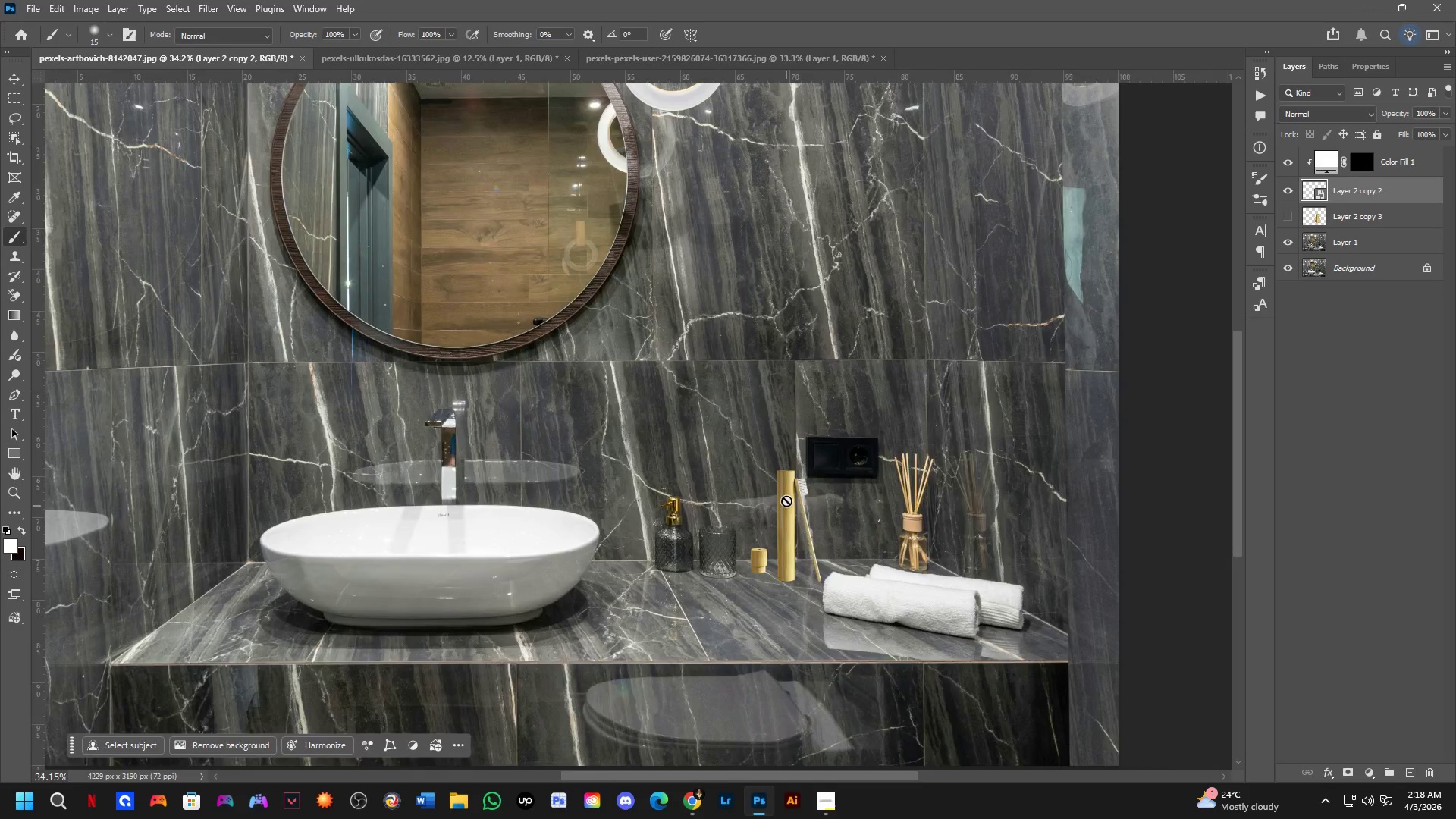 
key(Shift+ShiftLeft)
 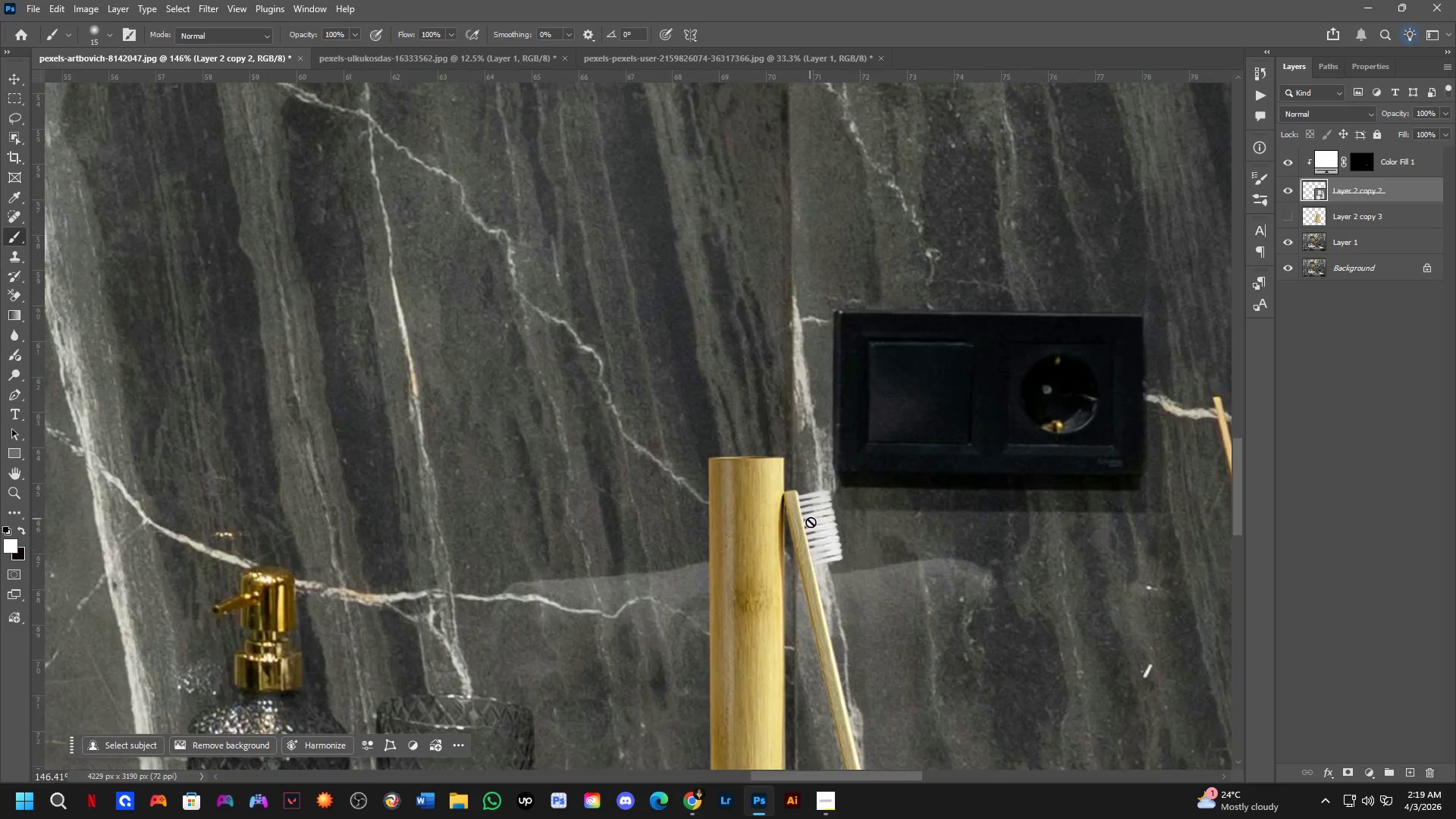 
hold_key(key=Space, duration=0.5)
 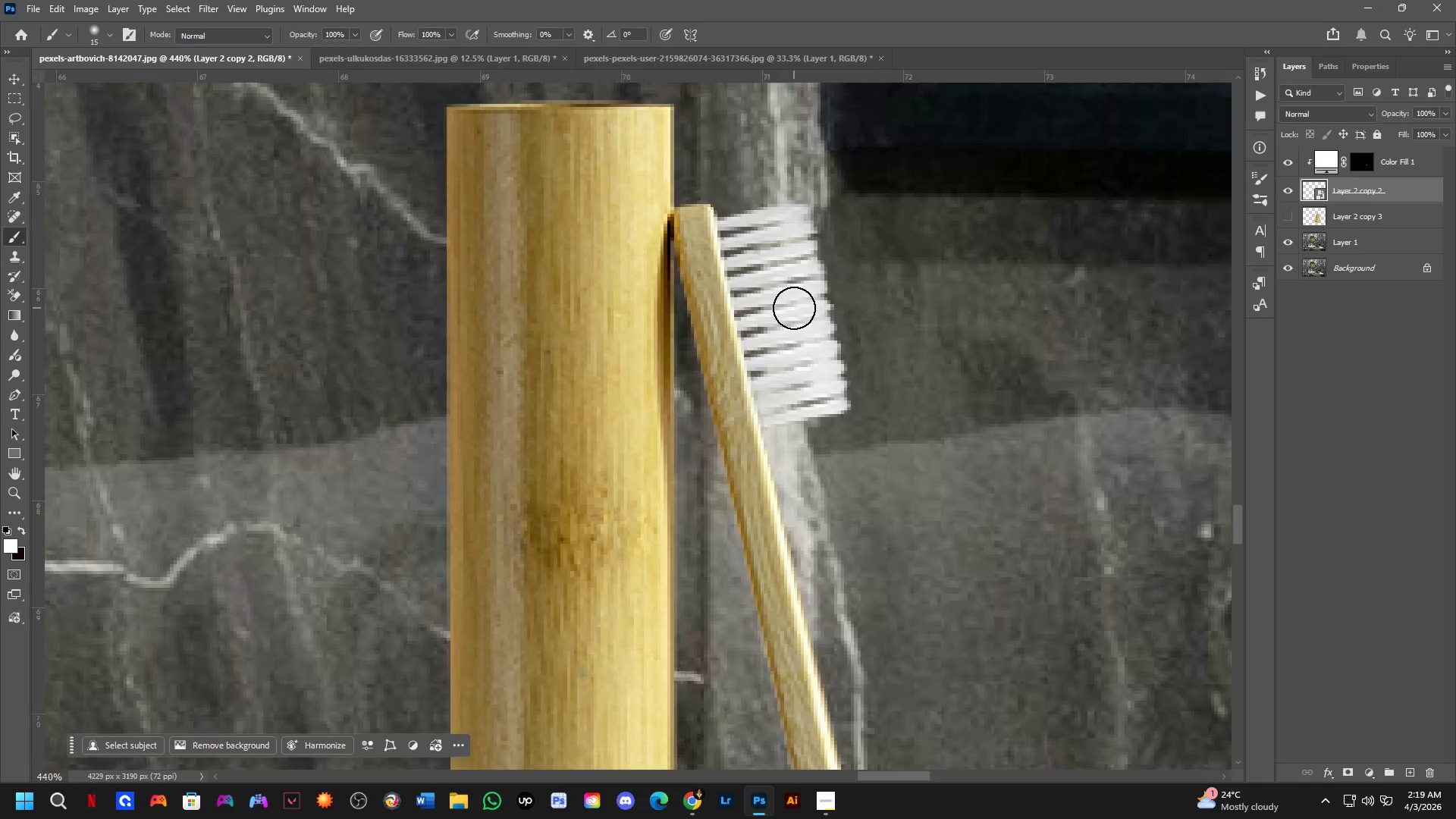 
left_click_drag(start_coordinate=[820, 545], to_coordinate=[783, 349])
 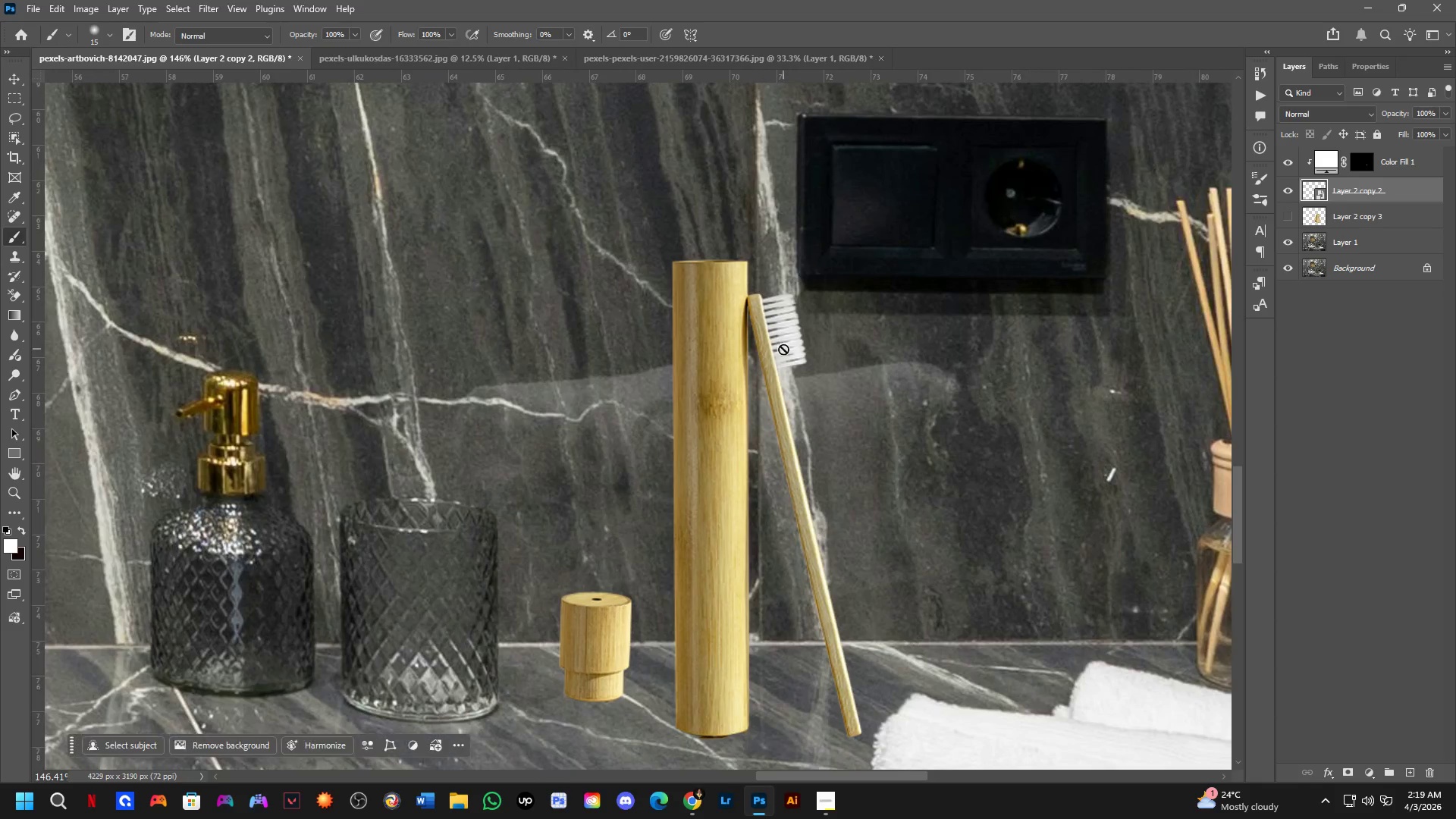 
scroll: coordinate [810, 511], scroll_direction: up, amount: 4.0
 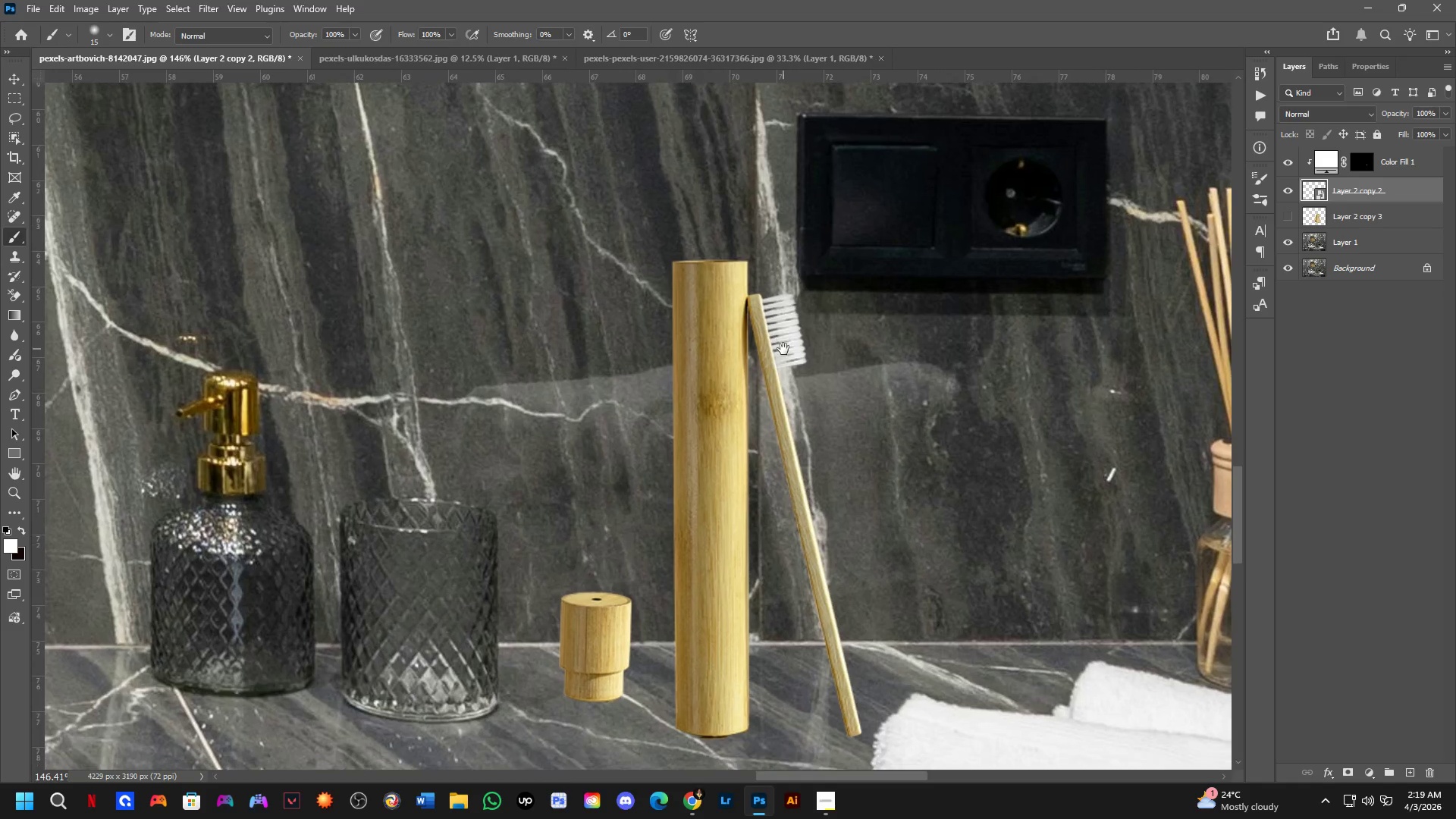 
key(Shift+ShiftLeft)
 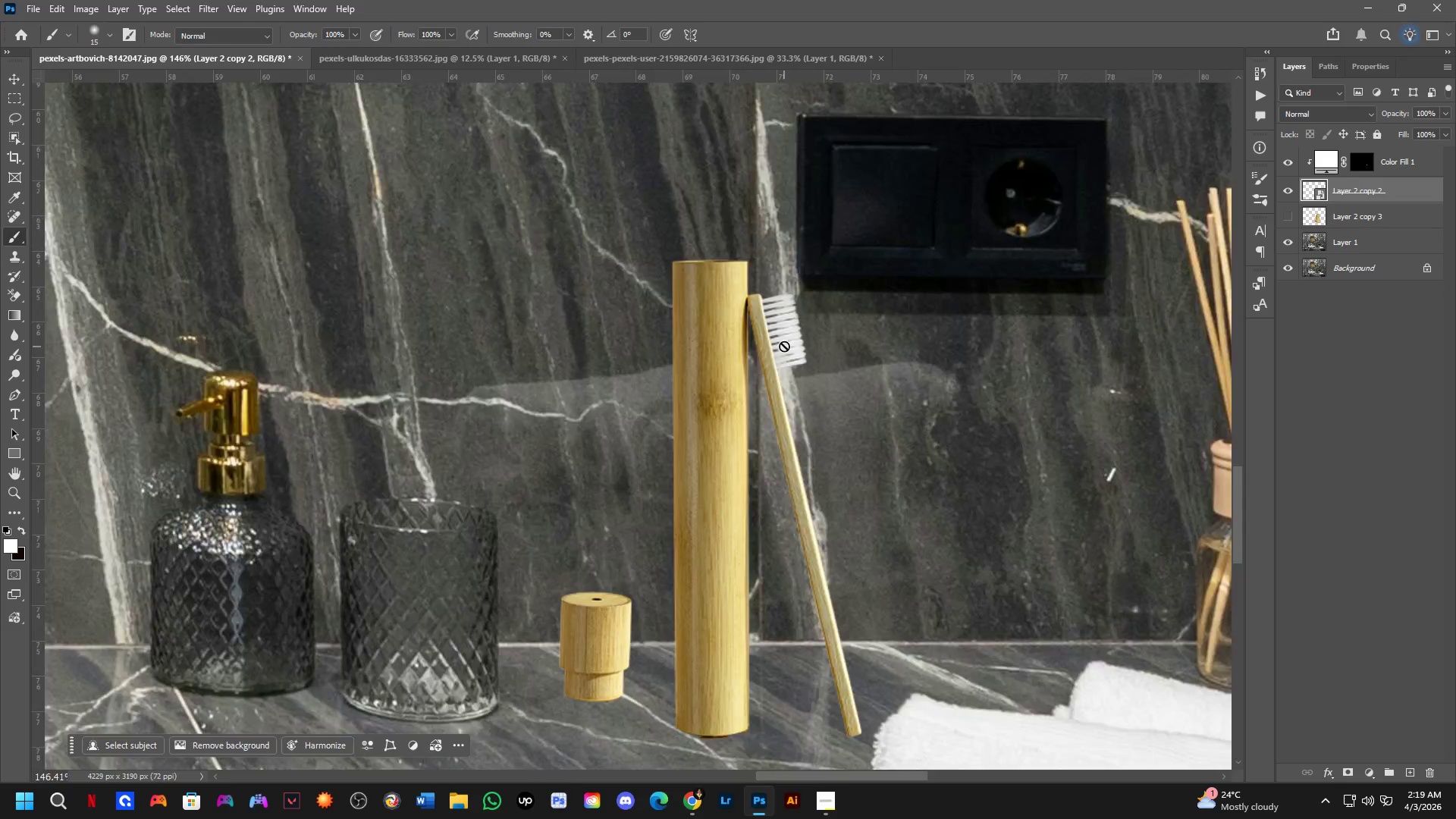 
hold_key(key=Space, duration=0.58)
 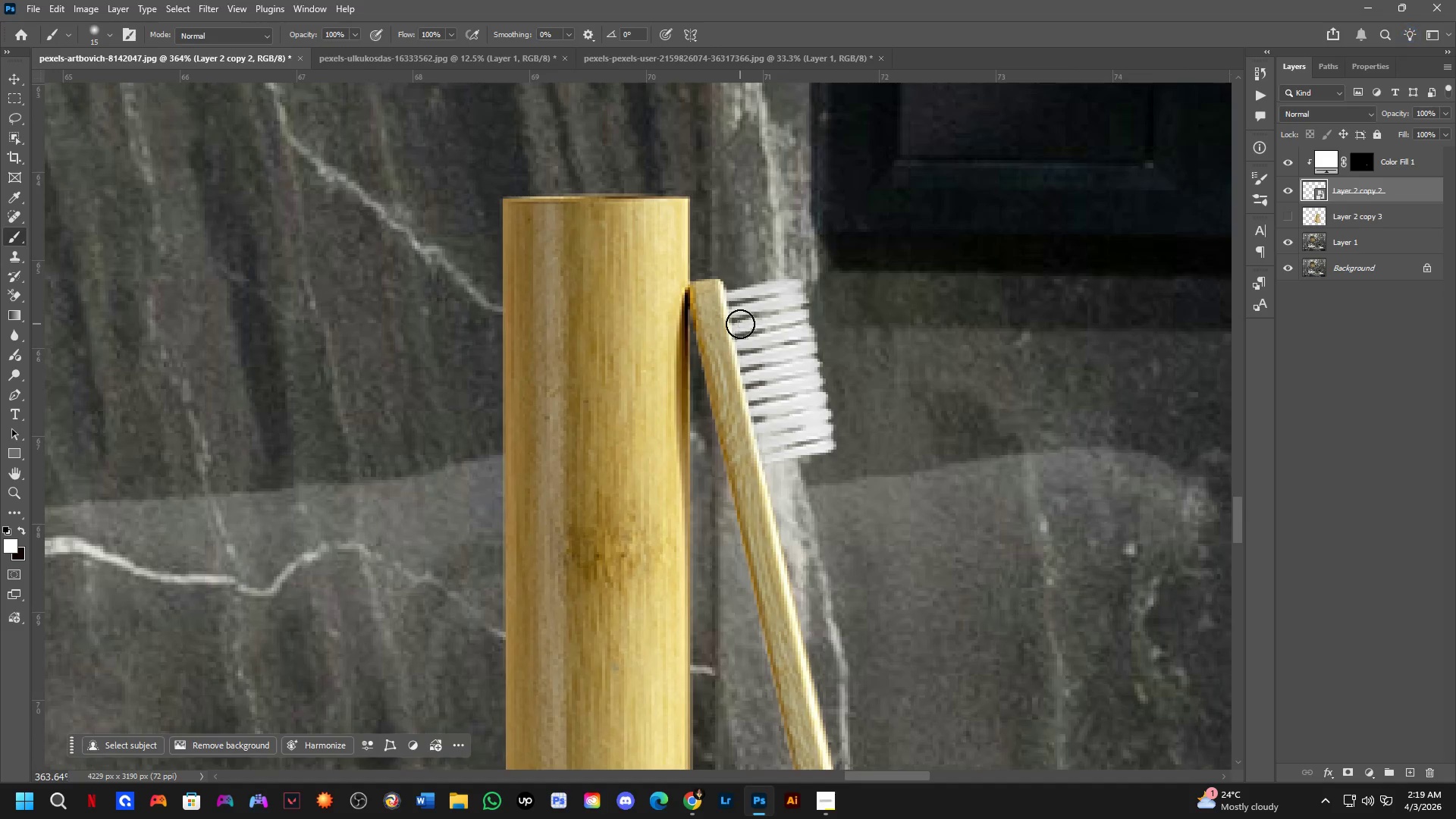 
left_click_drag(start_coordinate=[795, 284], to_coordinate=[811, 359])
 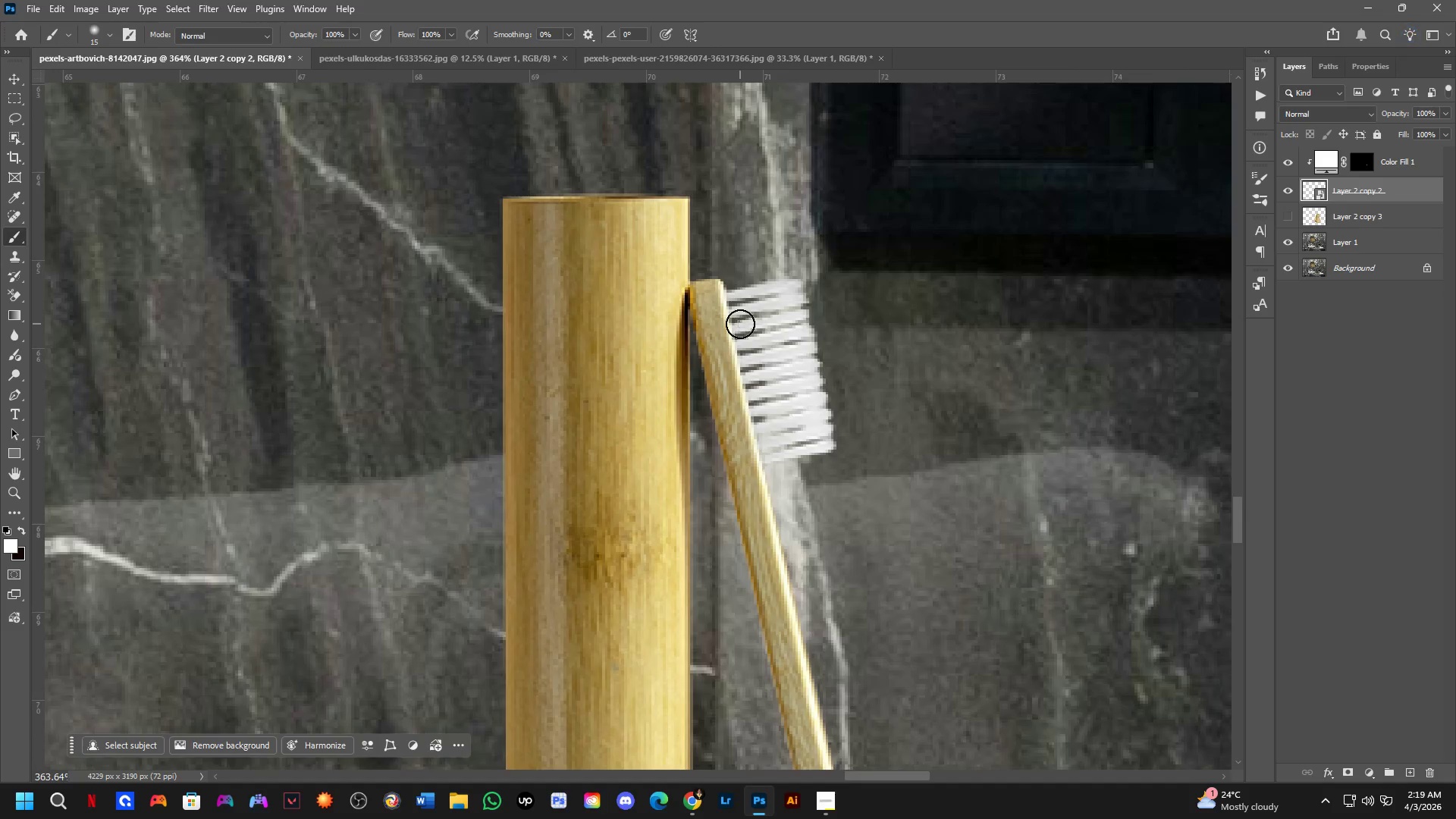 
scroll: coordinate [794, 308], scroll_direction: up, amount: 6.0
 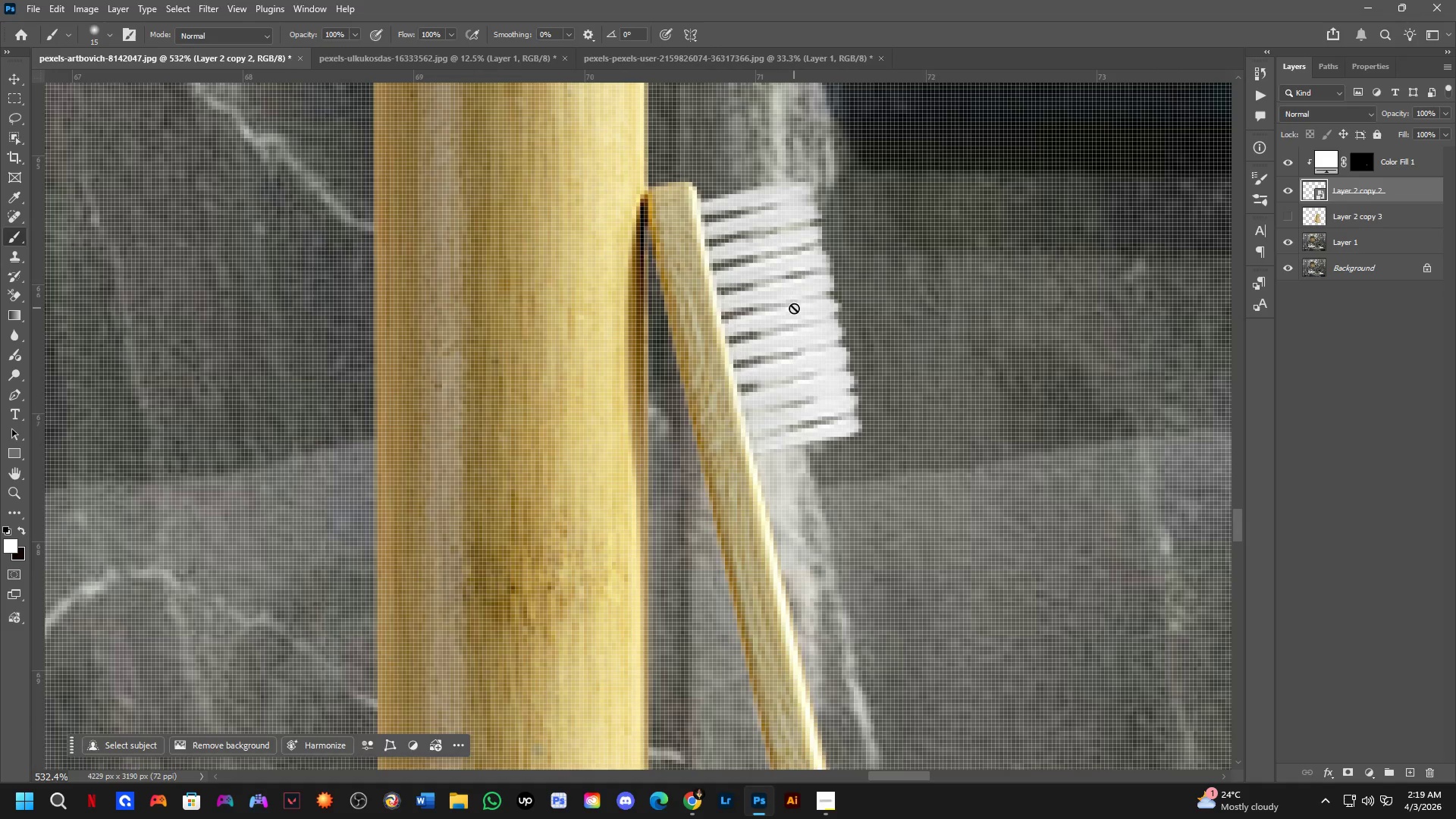 
hold_key(key=Space, duration=1.84)
 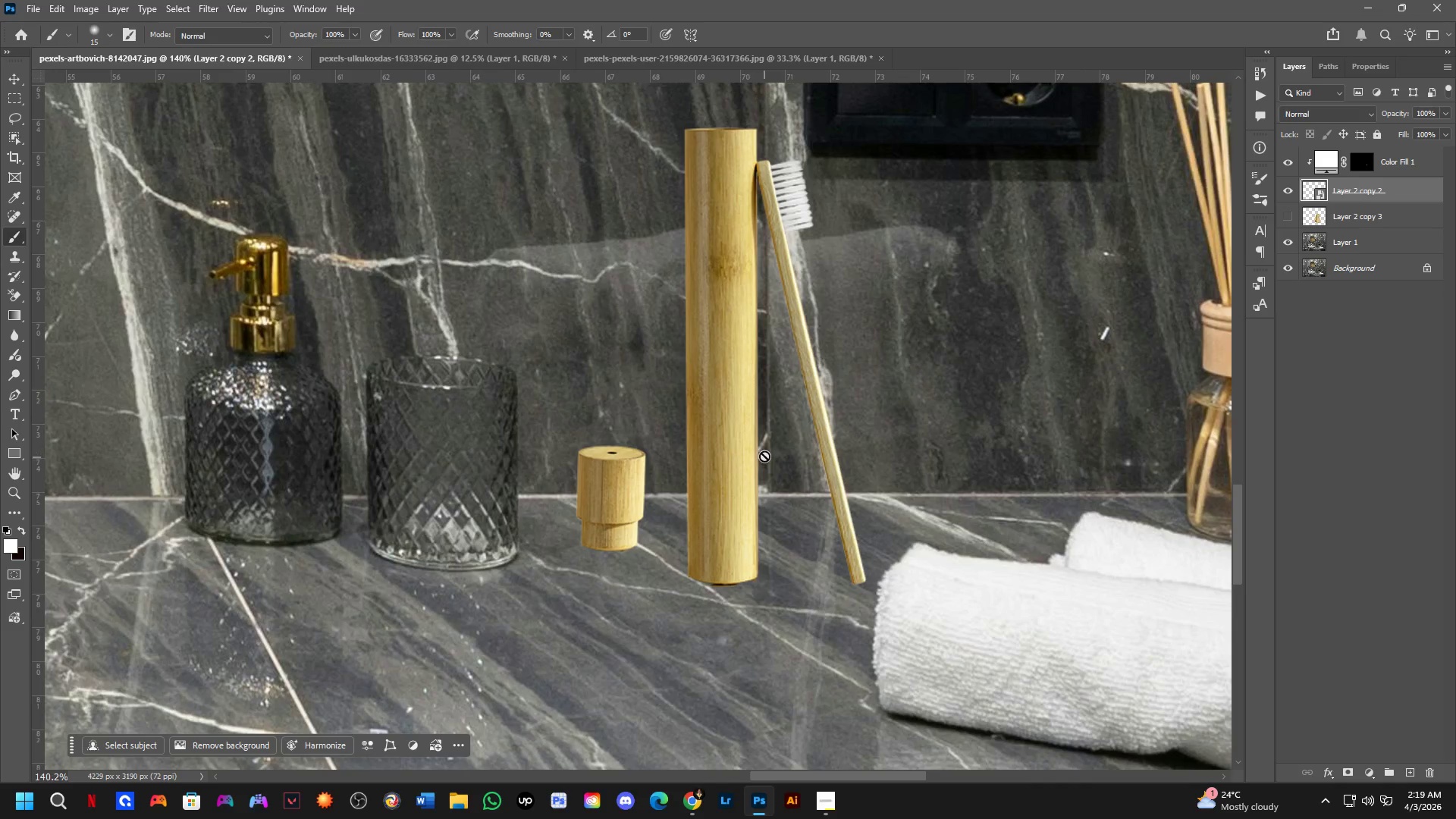 
left_click_drag(start_coordinate=[739, 394], to_coordinate=[779, 194])
 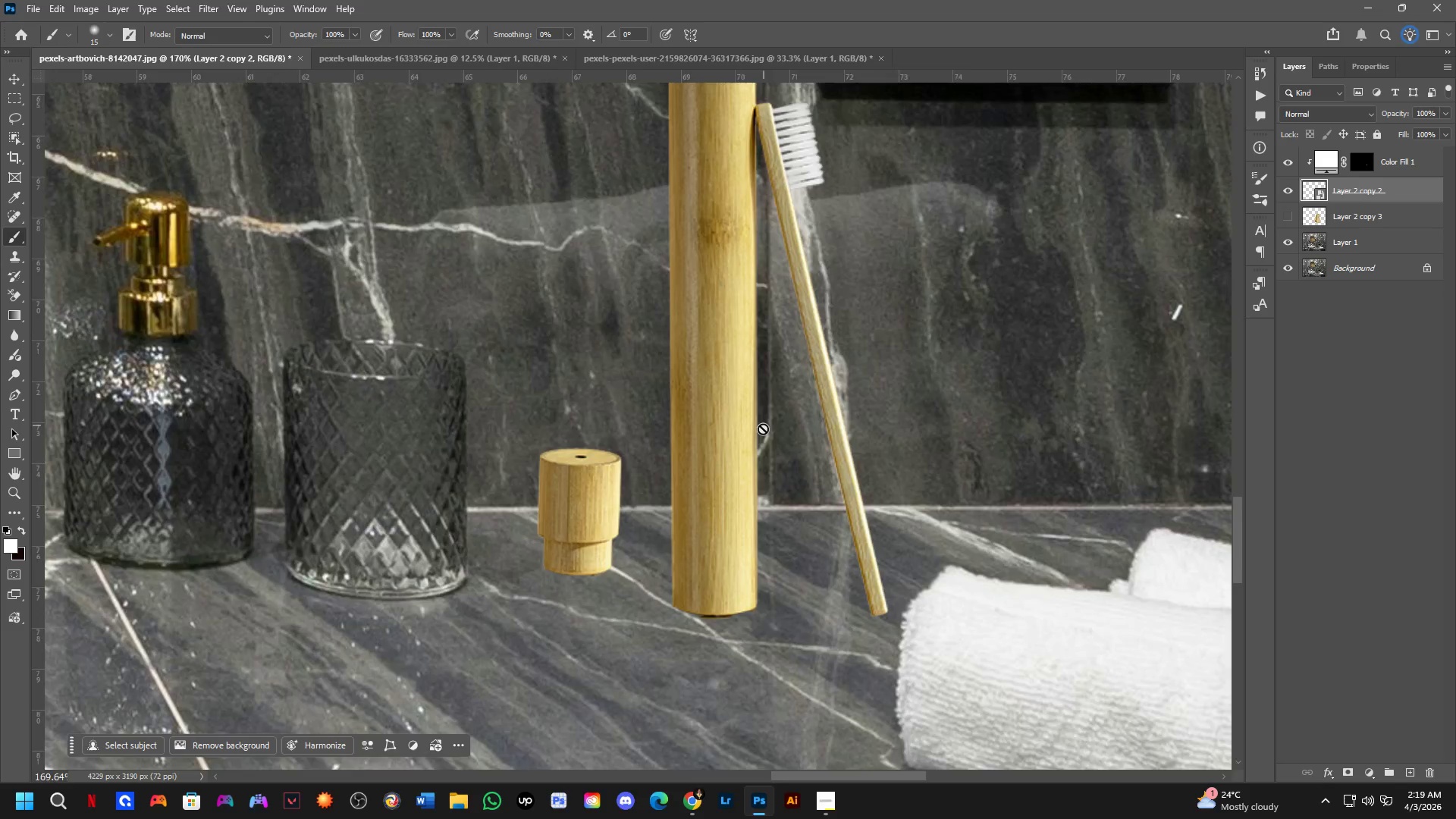 
scroll: coordinate [761, 434], scroll_direction: down, amount: 14.0
 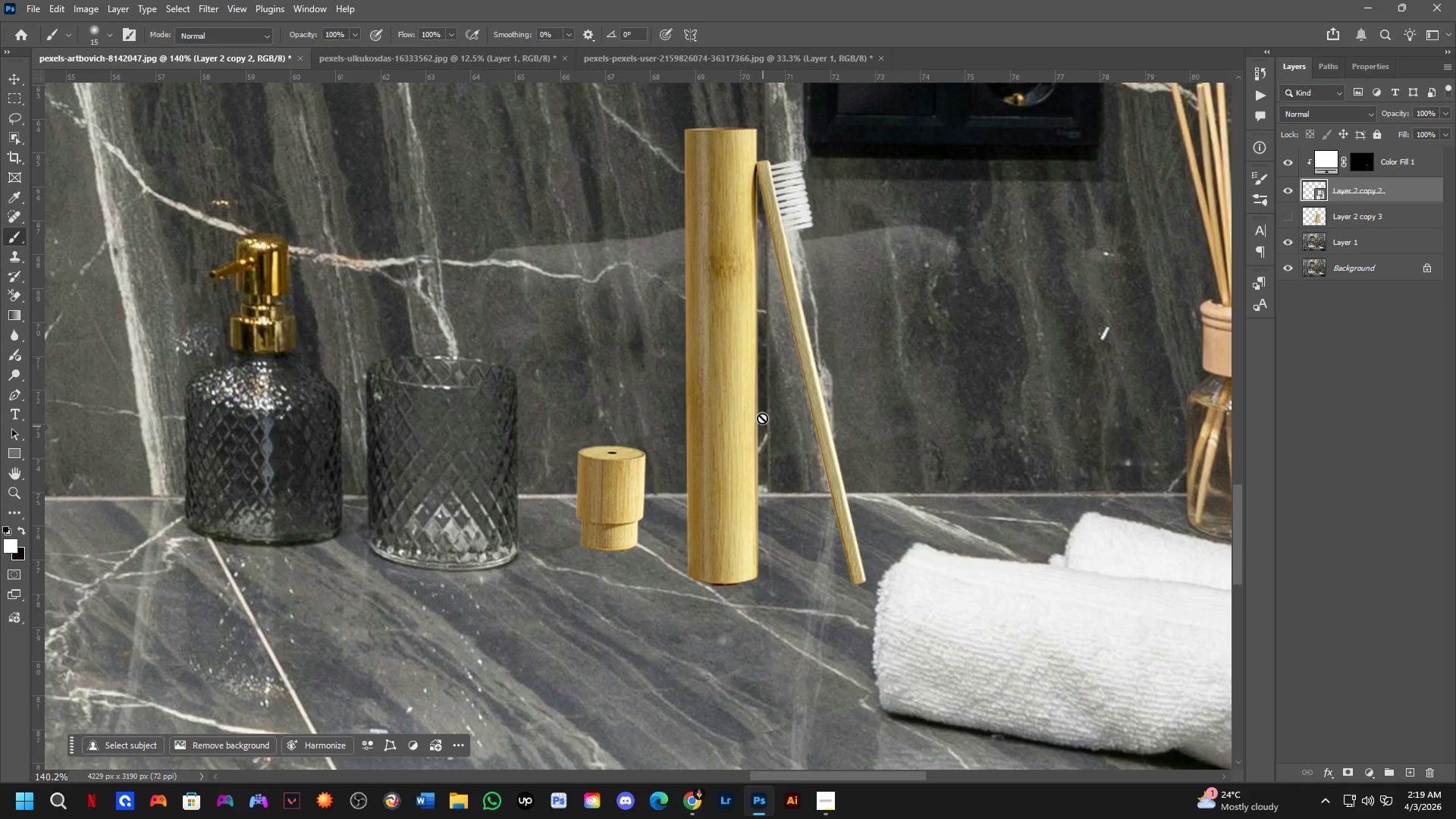 
hold_key(key=Space, duration=0.67)
 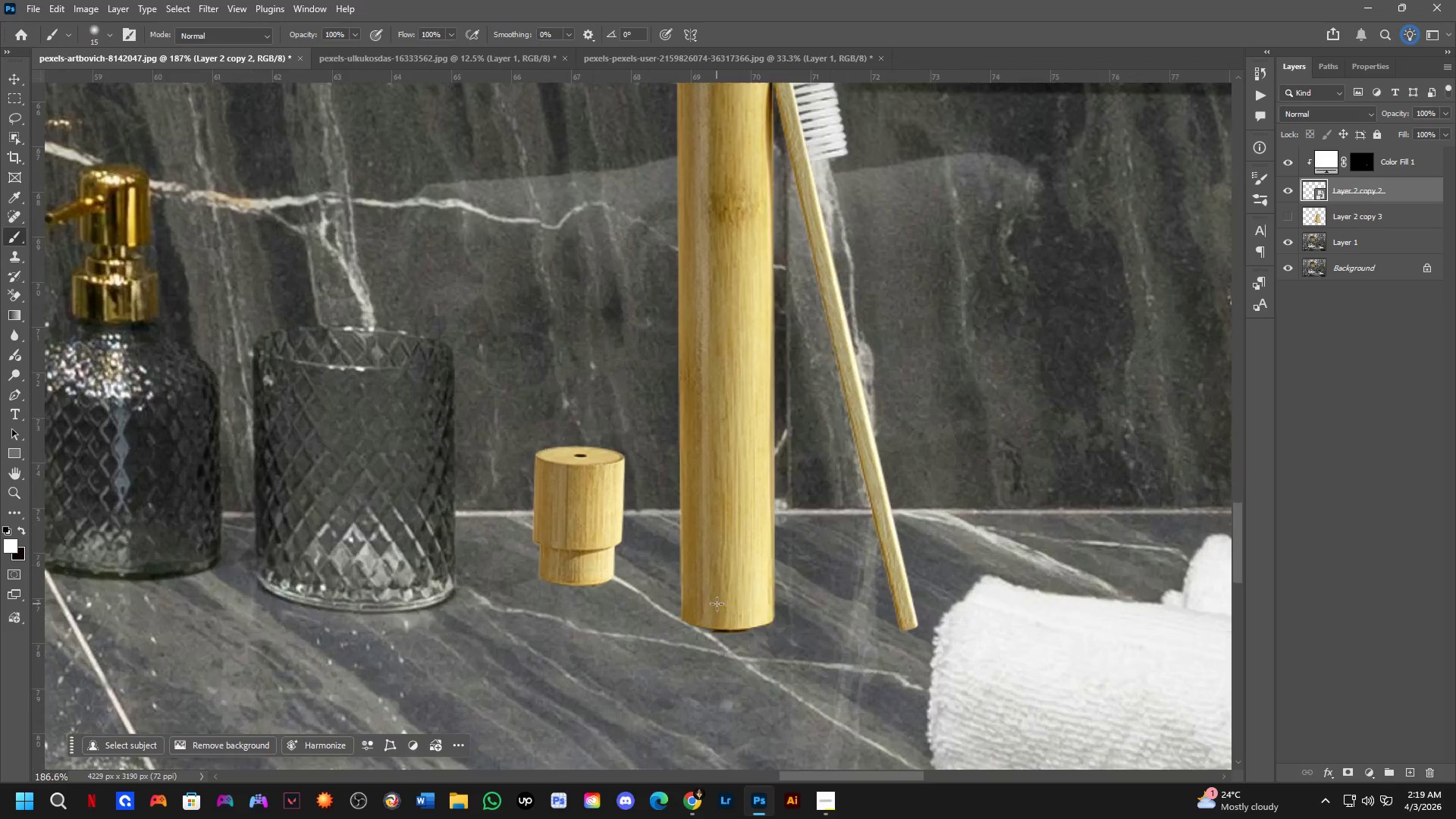 
left_click_drag(start_coordinate=[758, 342], to_coordinate=[760, 381])
 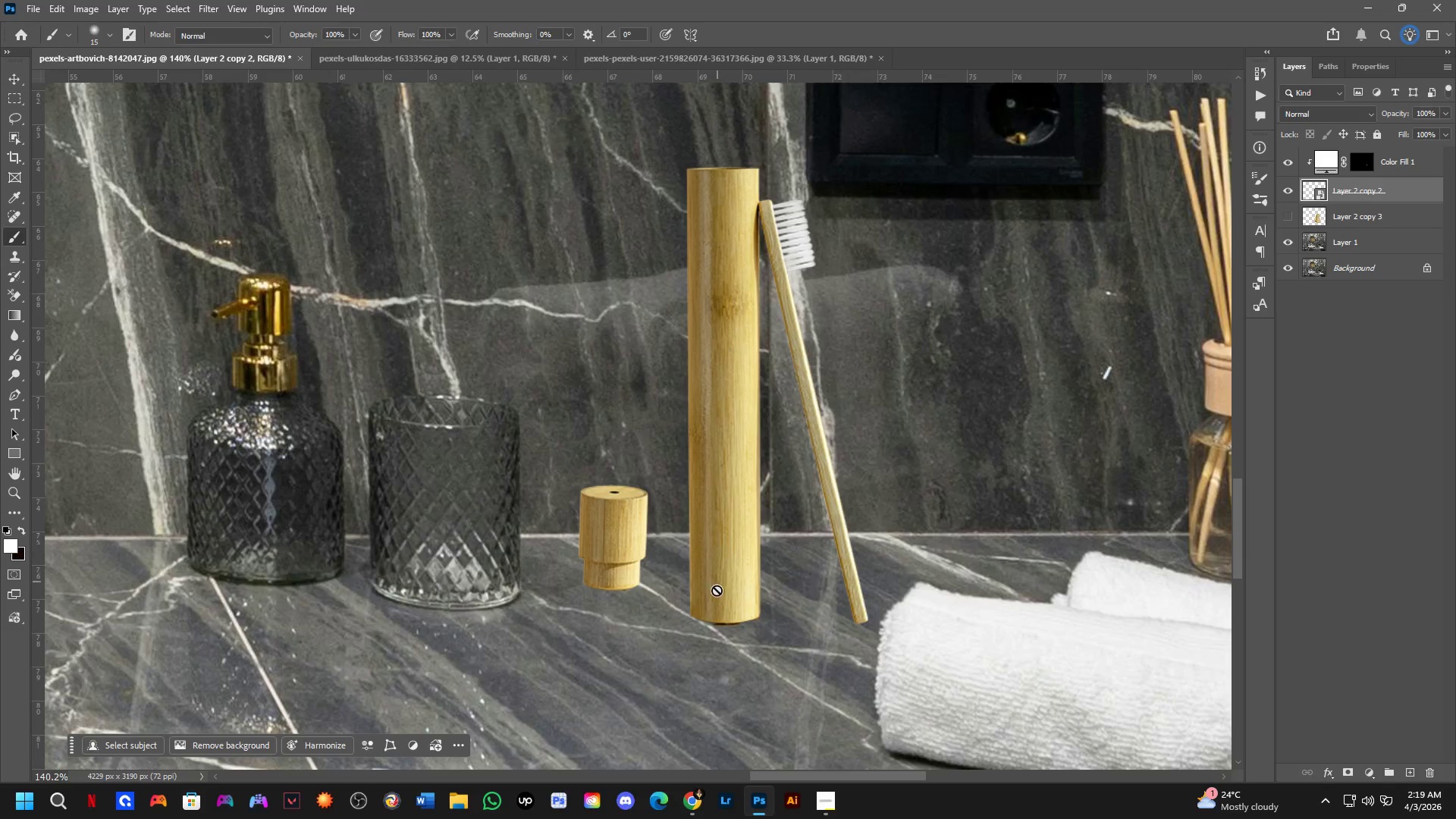 
key(CapsLock)
 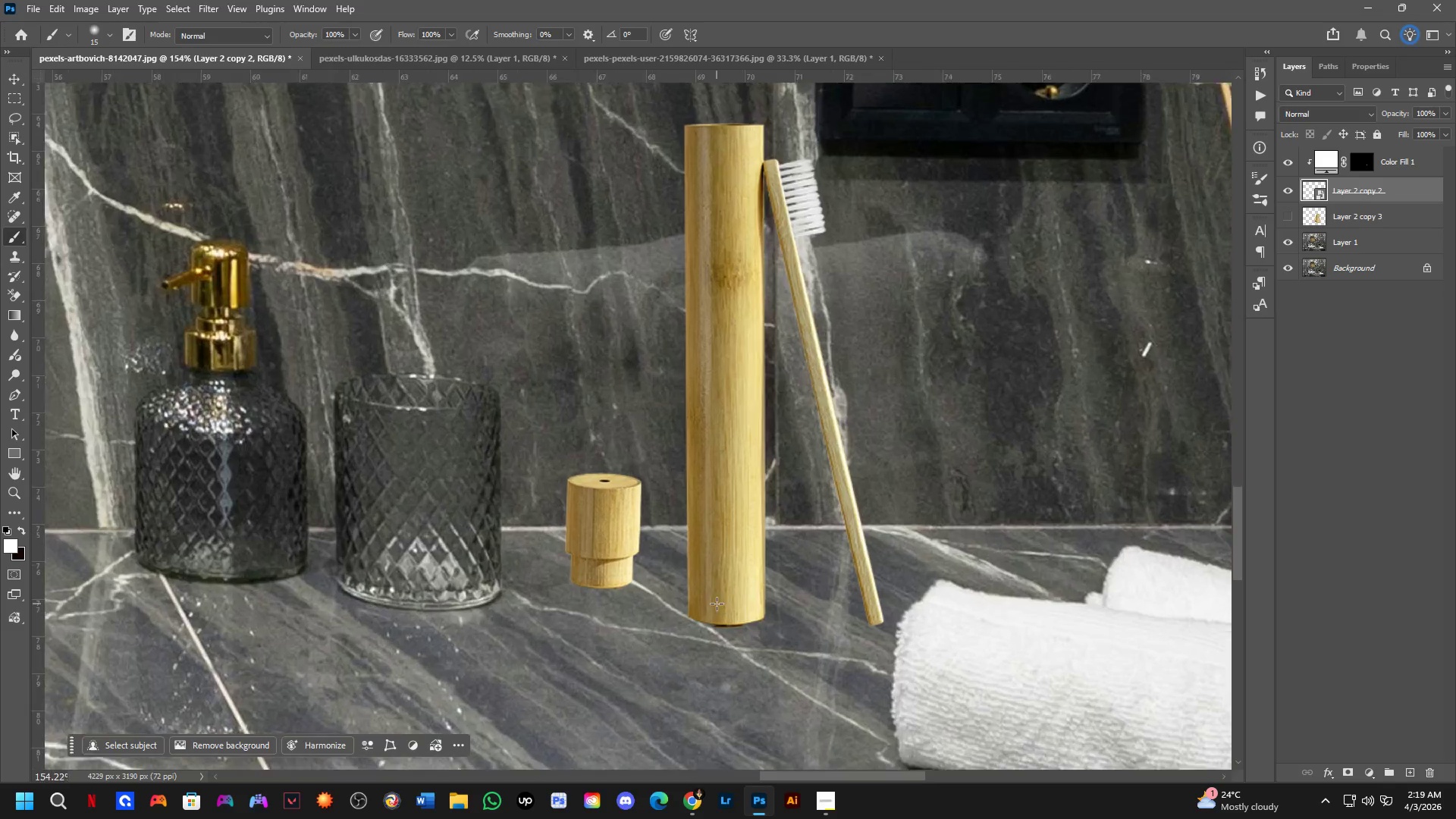 
left_click_drag(start_coordinate=[730, 573], to_coordinate=[733, 542])
 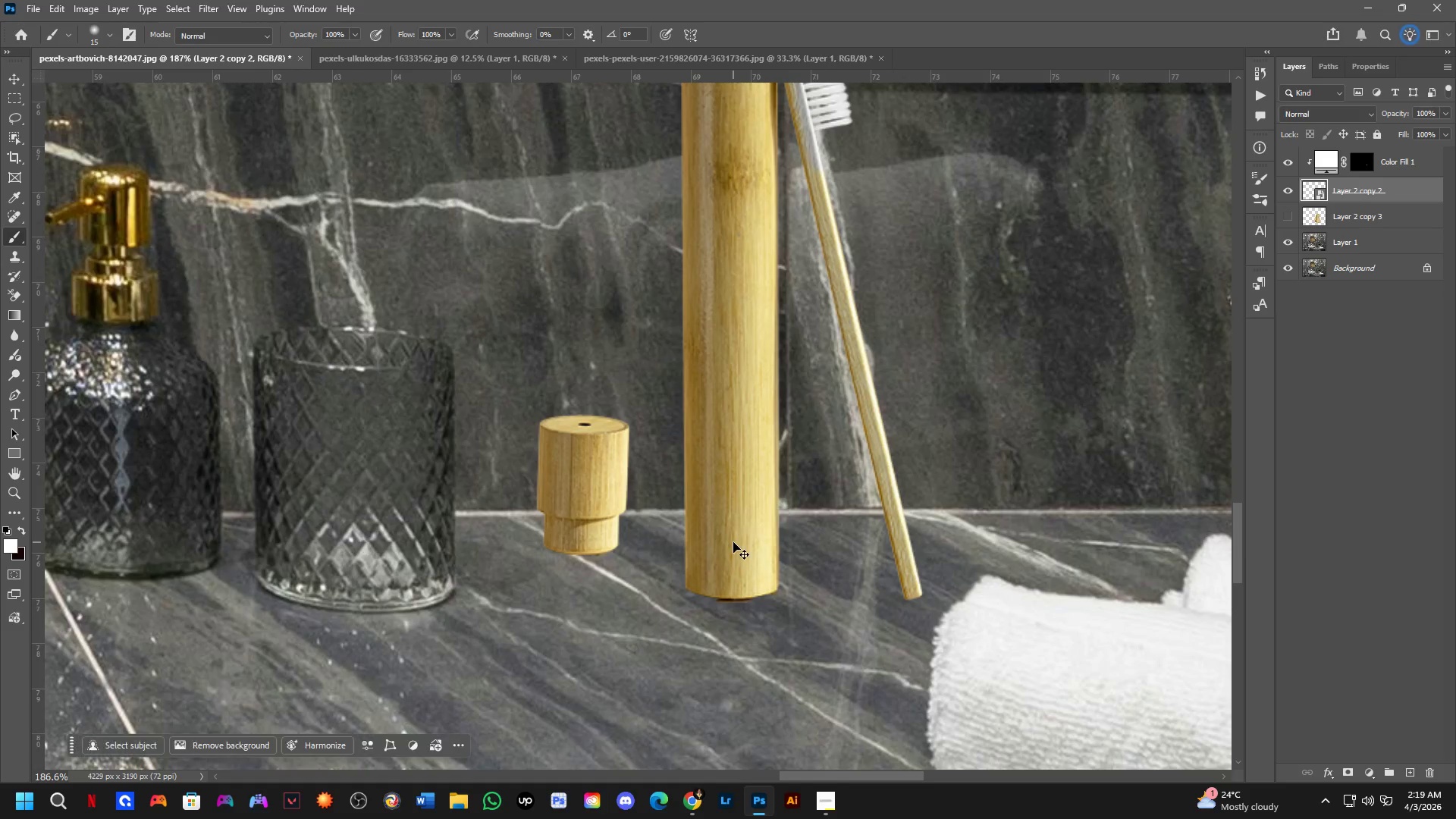 
scroll: coordinate [717, 604], scroll_direction: up, amount: 3.0
 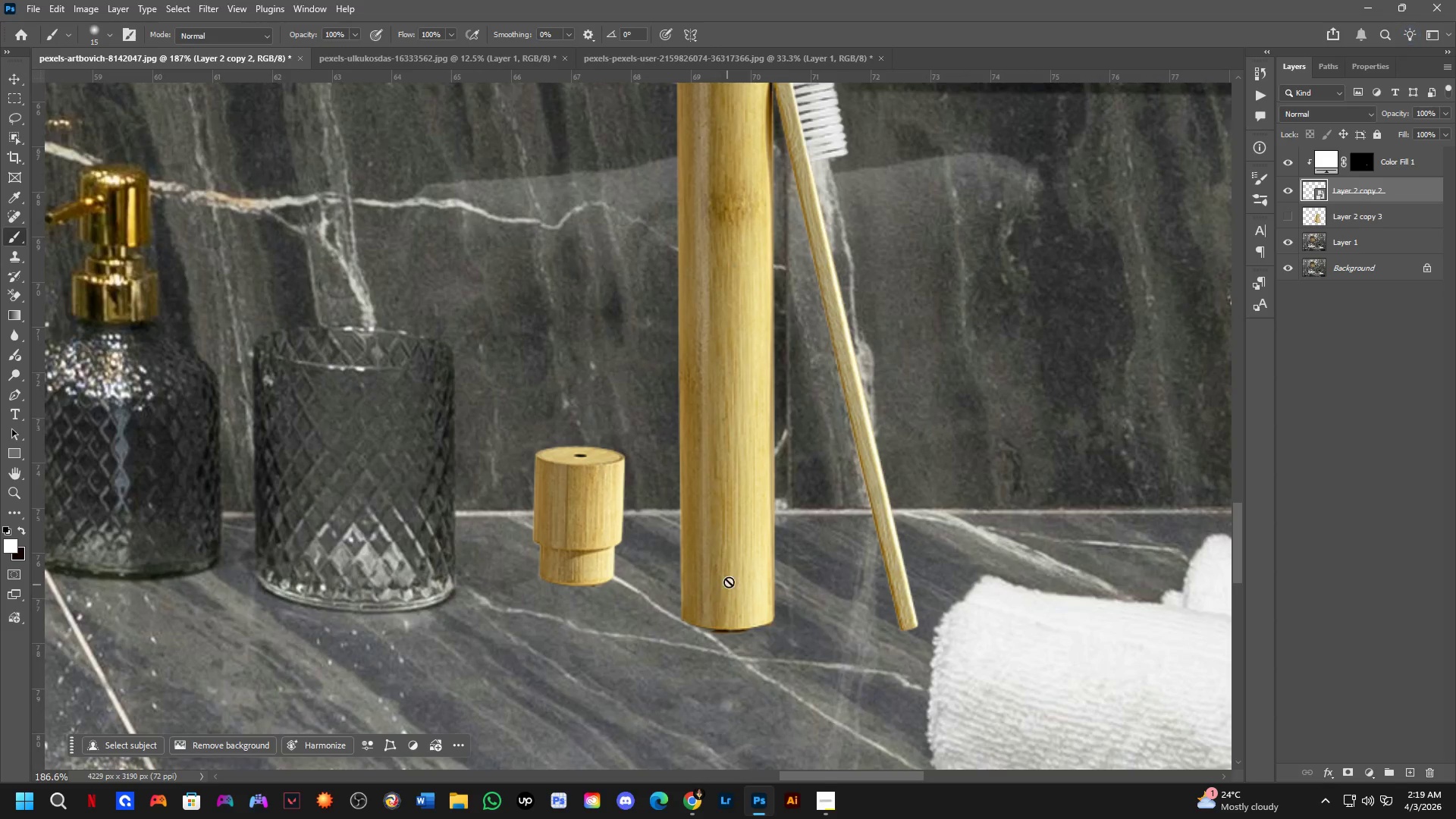 
key(Control+Z)
 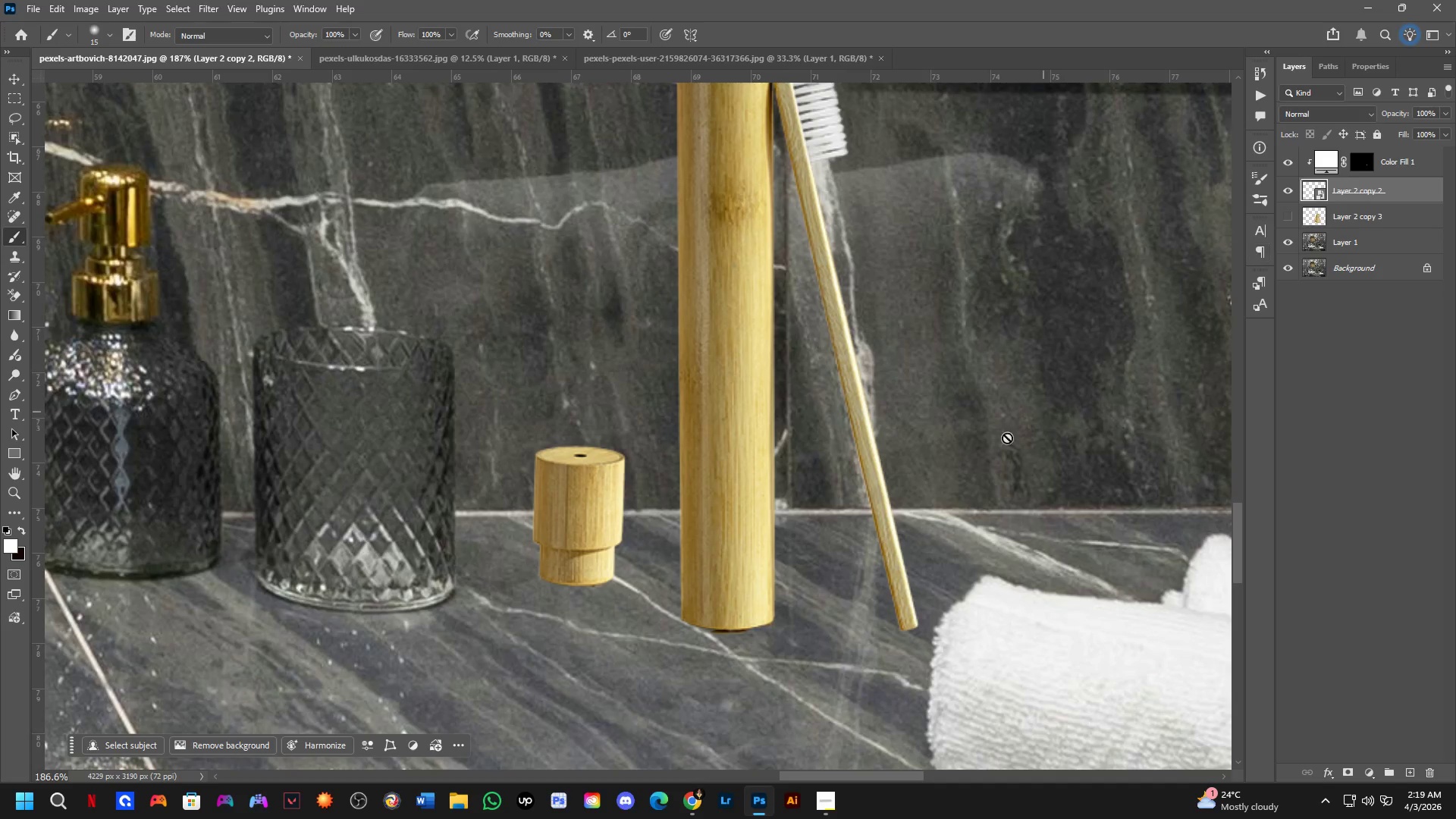 
hold_key(key=Space, duration=0.34)
 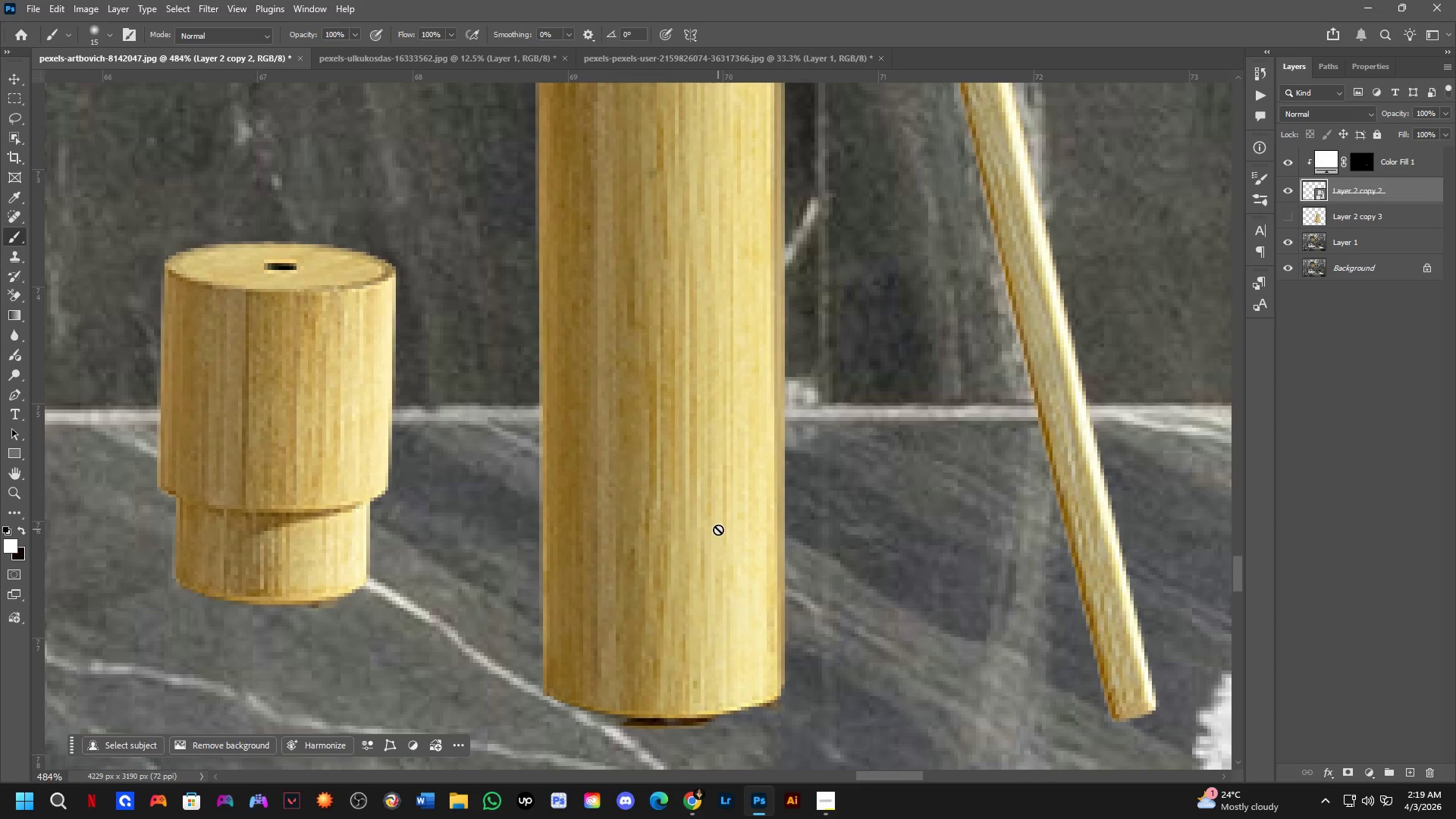 
left_click_drag(start_coordinate=[737, 557], to_coordinate=[728, 517])
 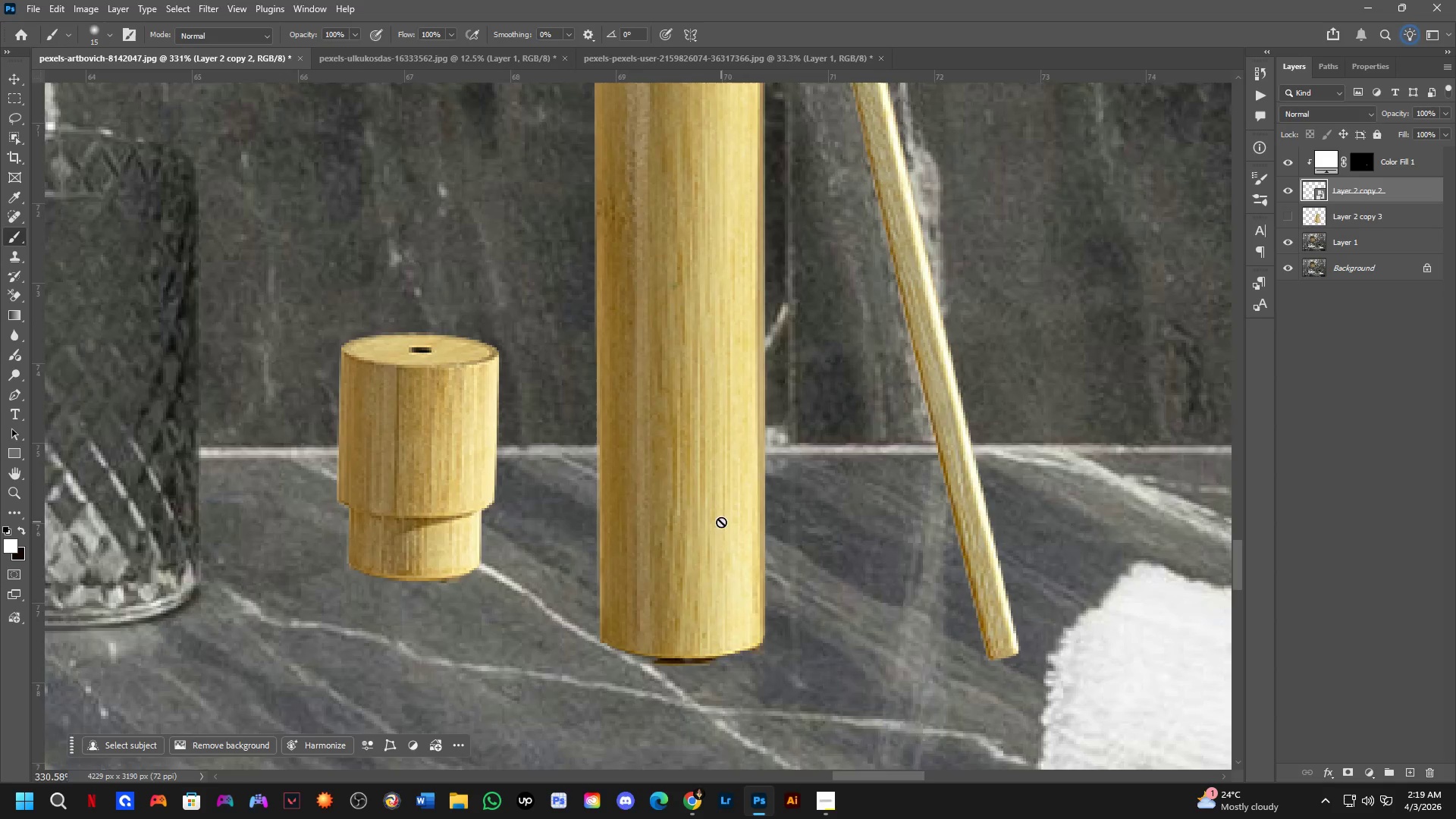 
scroll: coordinate [777, 537], scroll_direction: up, amount: 6.0
 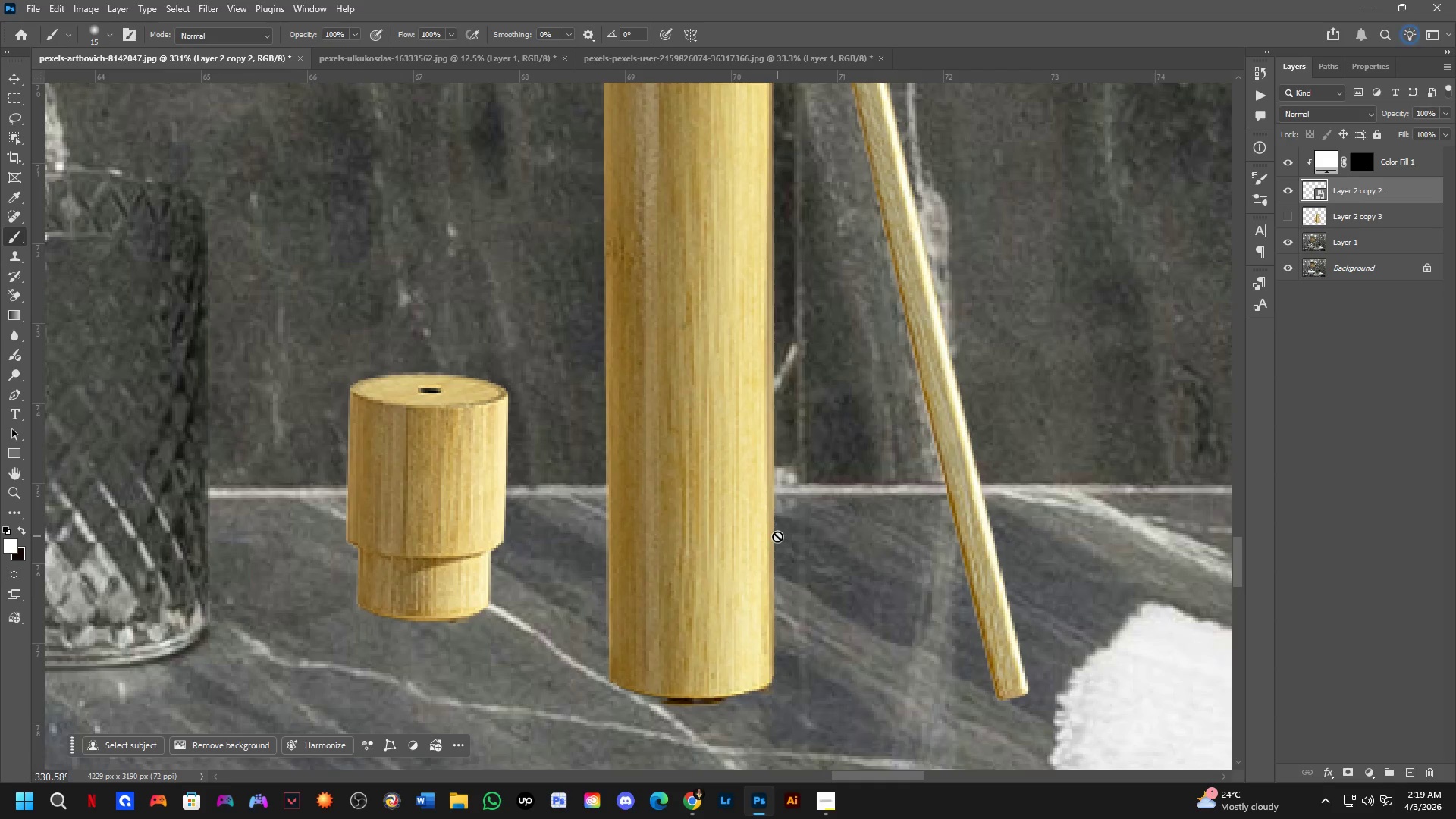 
key(P)
 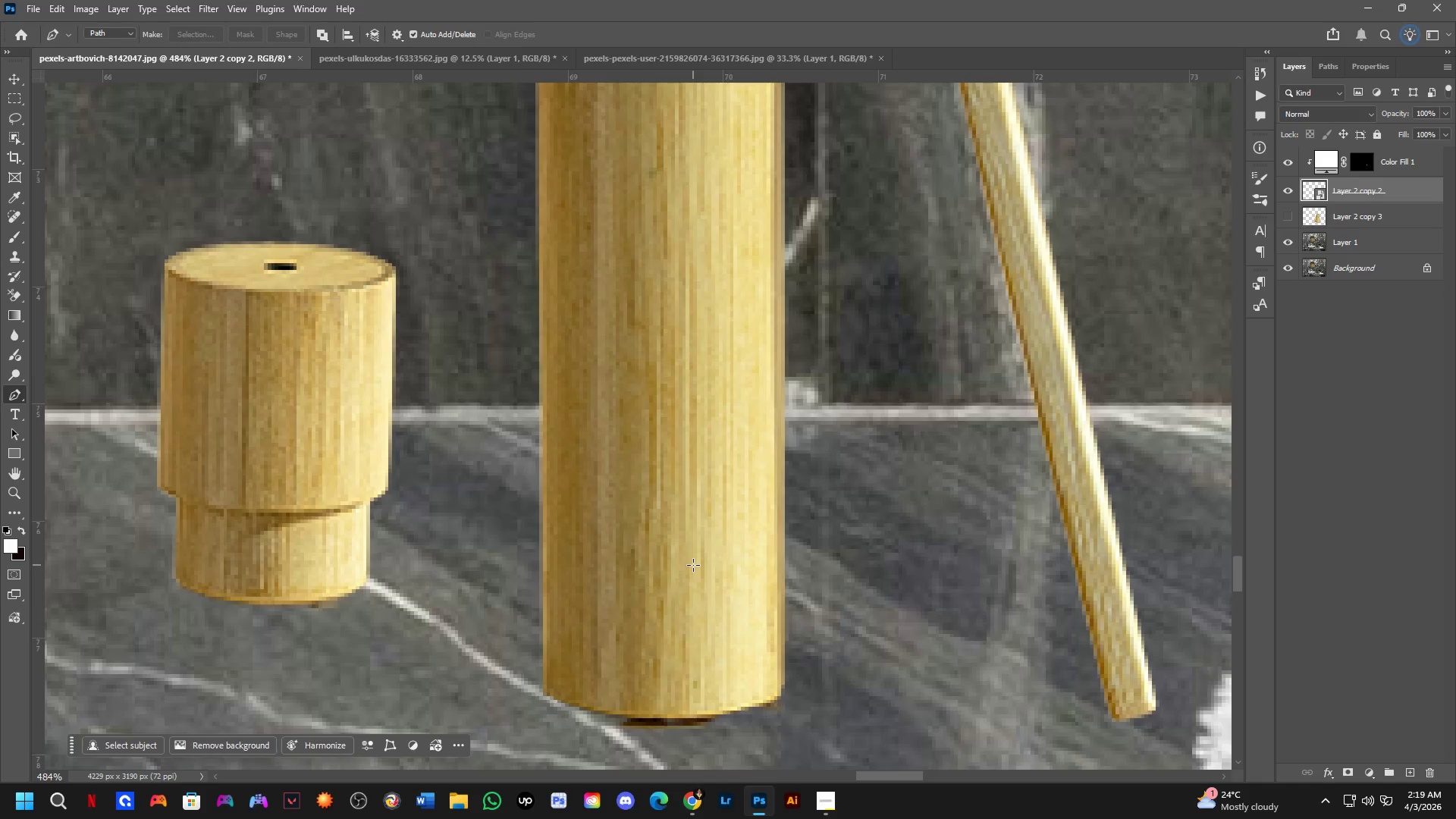 
scroll: coordinate [721, 529], scroll_direction: up, amount: 4.0
 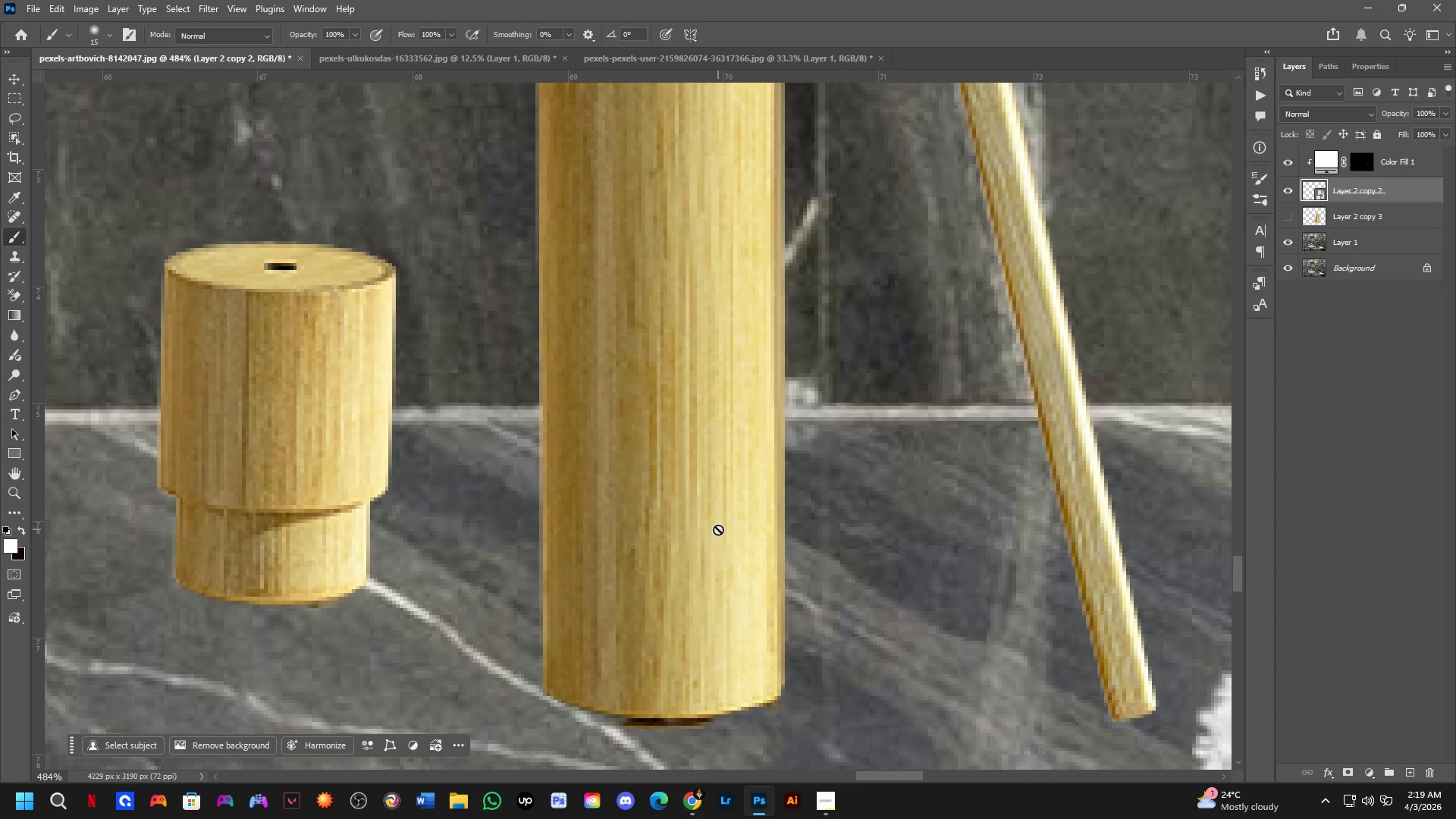 
hold_key(key=Space, duration=0.47)
 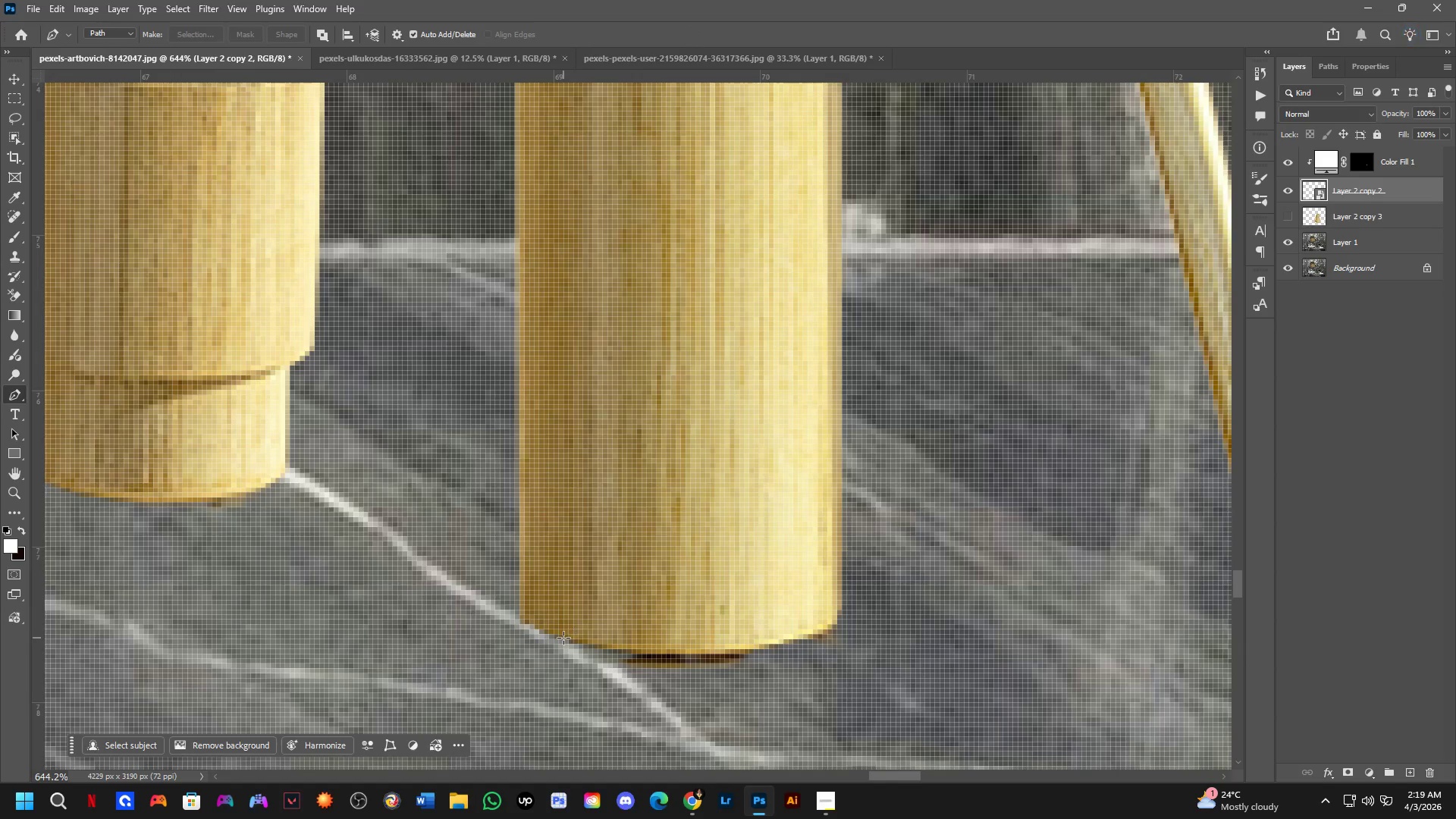 
left_click_drag(start_coordinate=[645, 626], to_coordinate=[637, 556])
 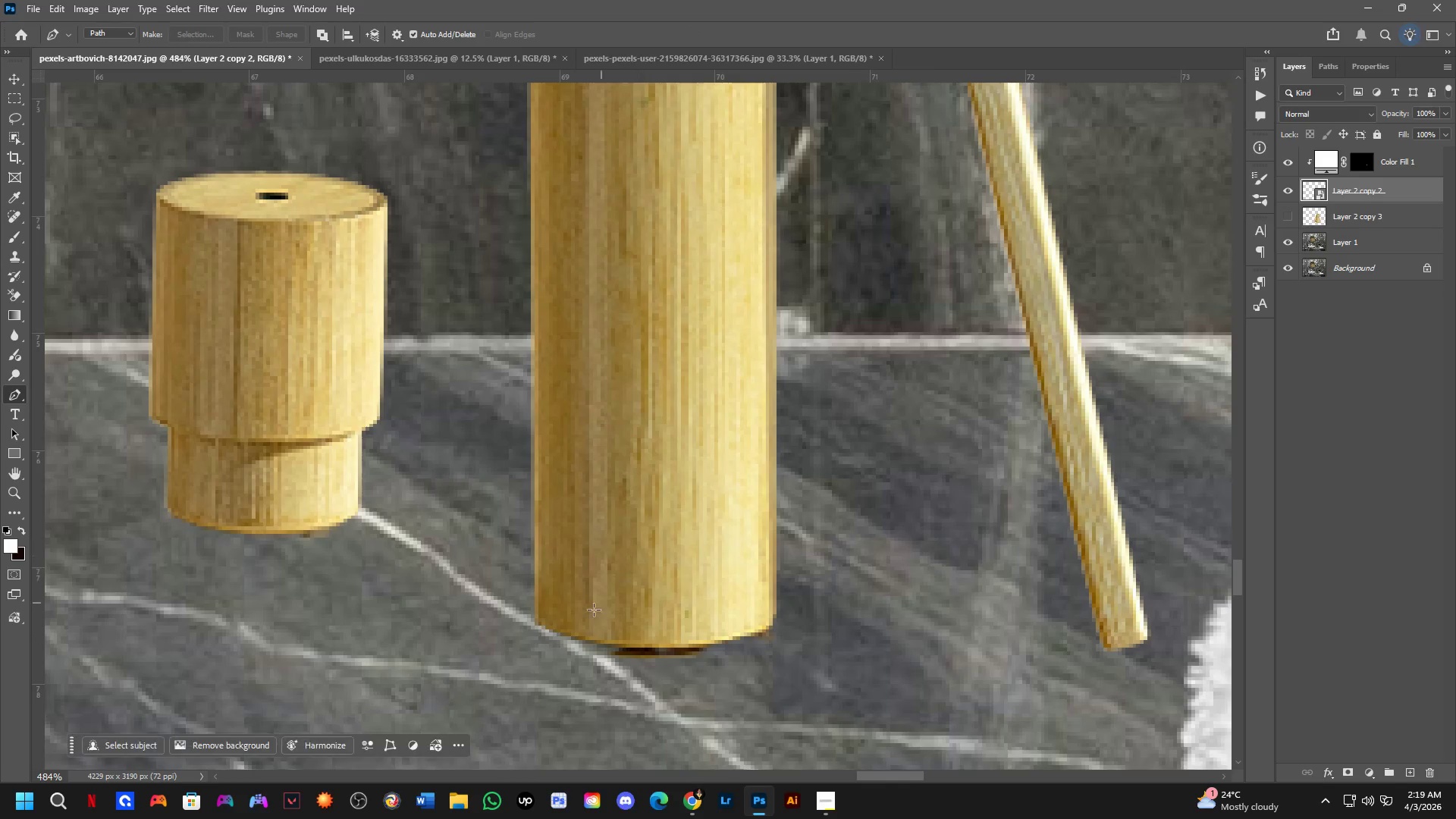 
key(Shift+ShiftLeft)
 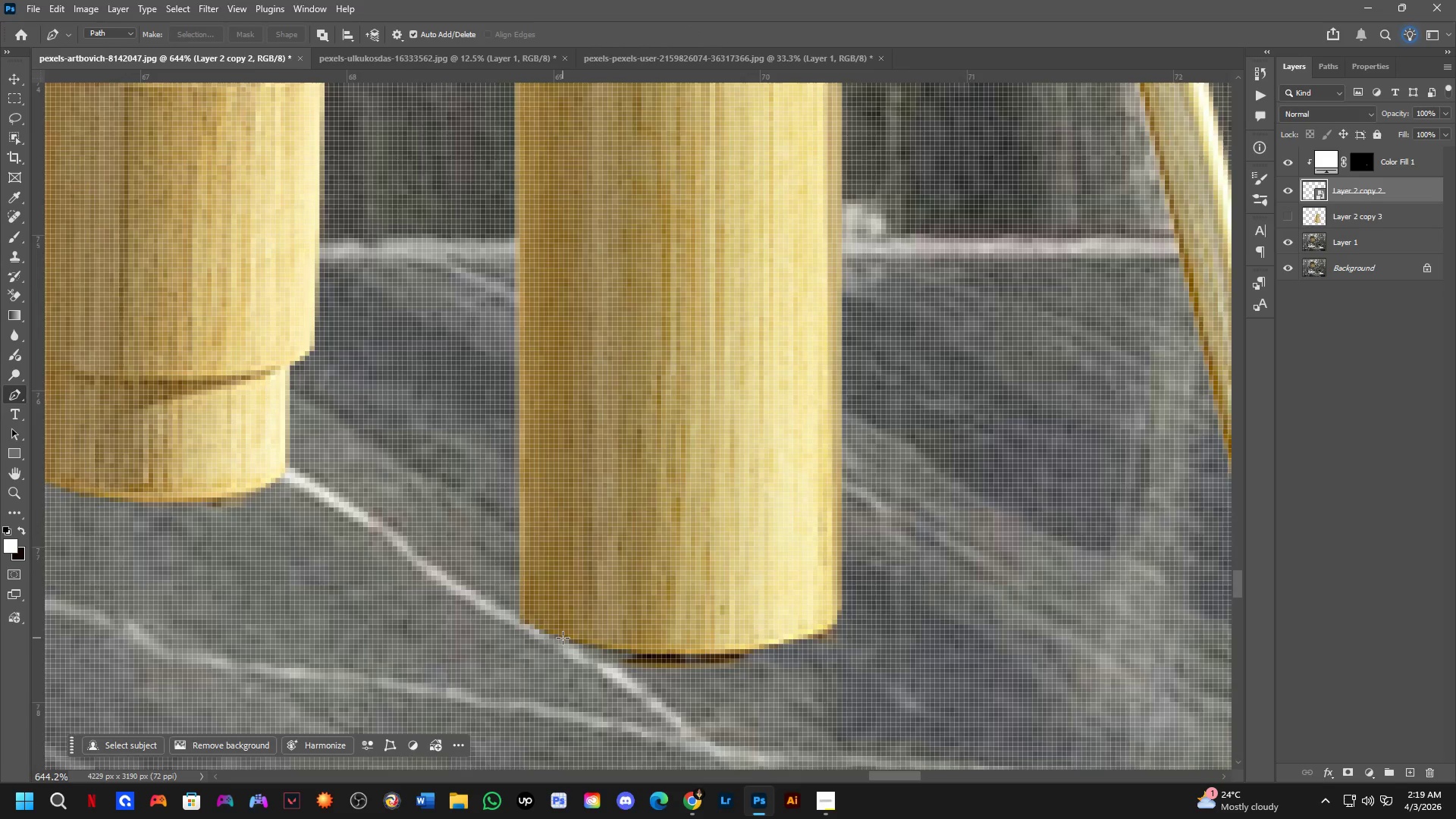 
scroll: coordinate [578, 630], scroll_direction: up, amount: 3.0
 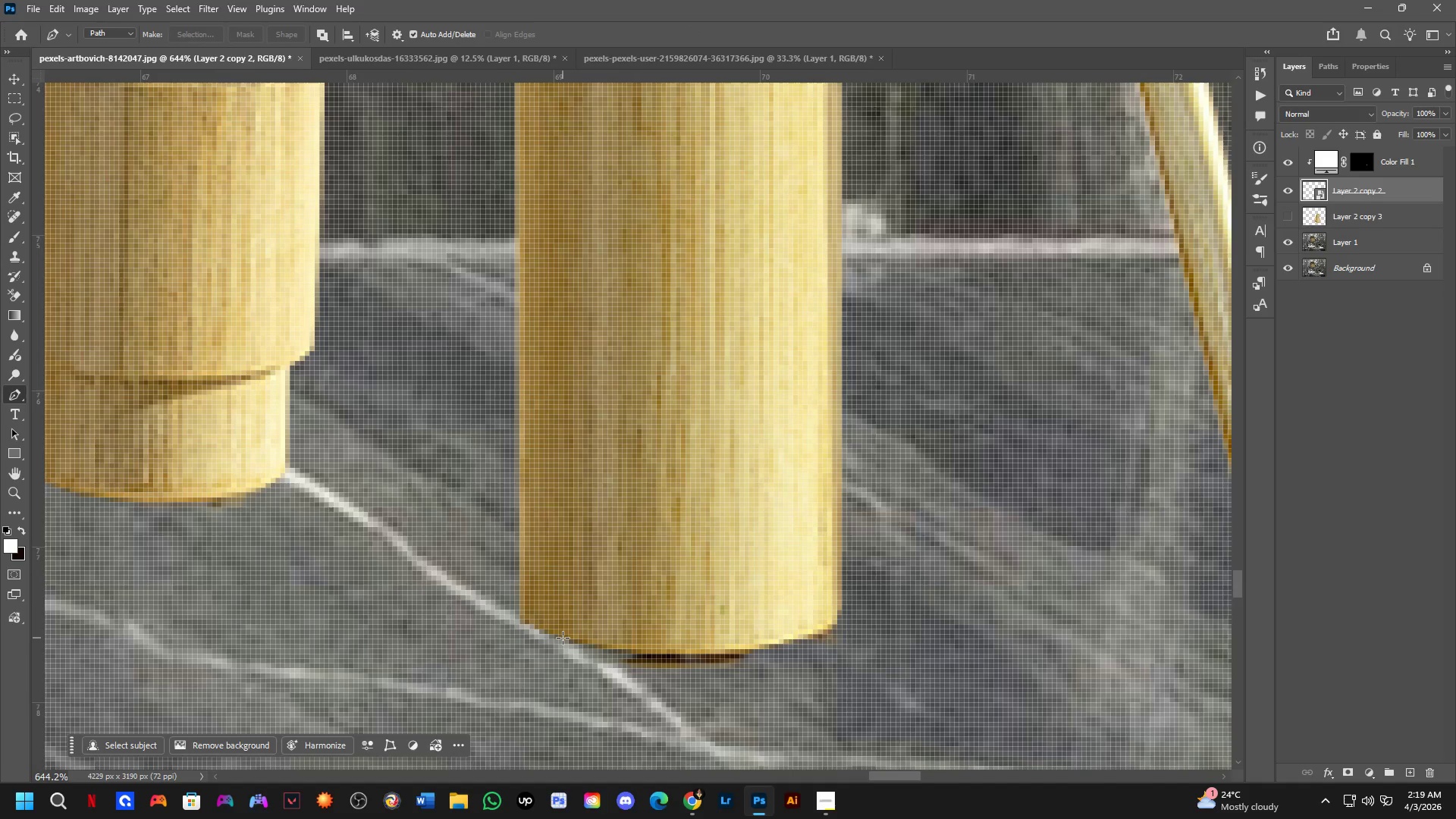 
scroll: coordinate [563, 638], scroll_direction: down, amount: 3.0
 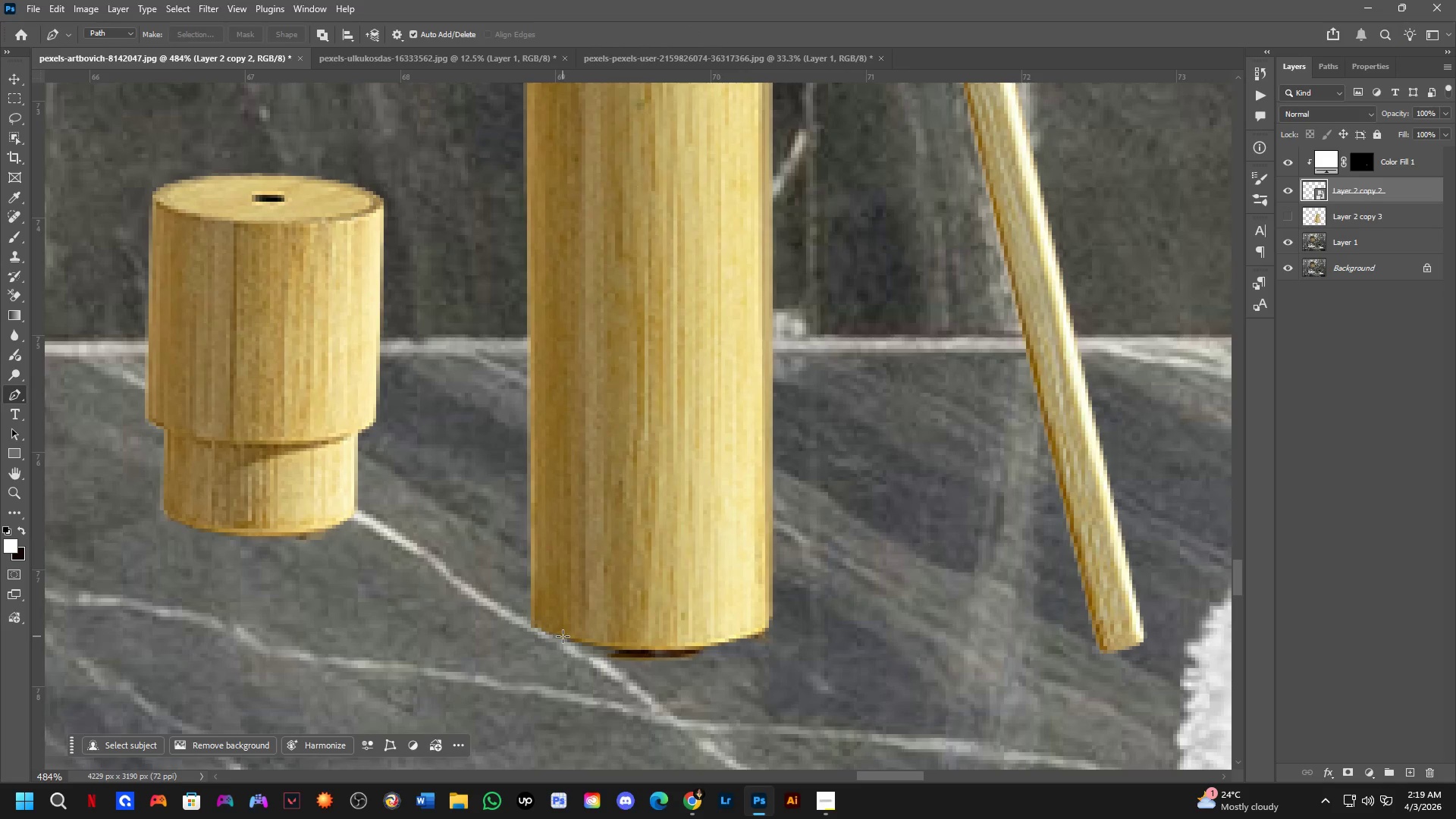 
key(P)
 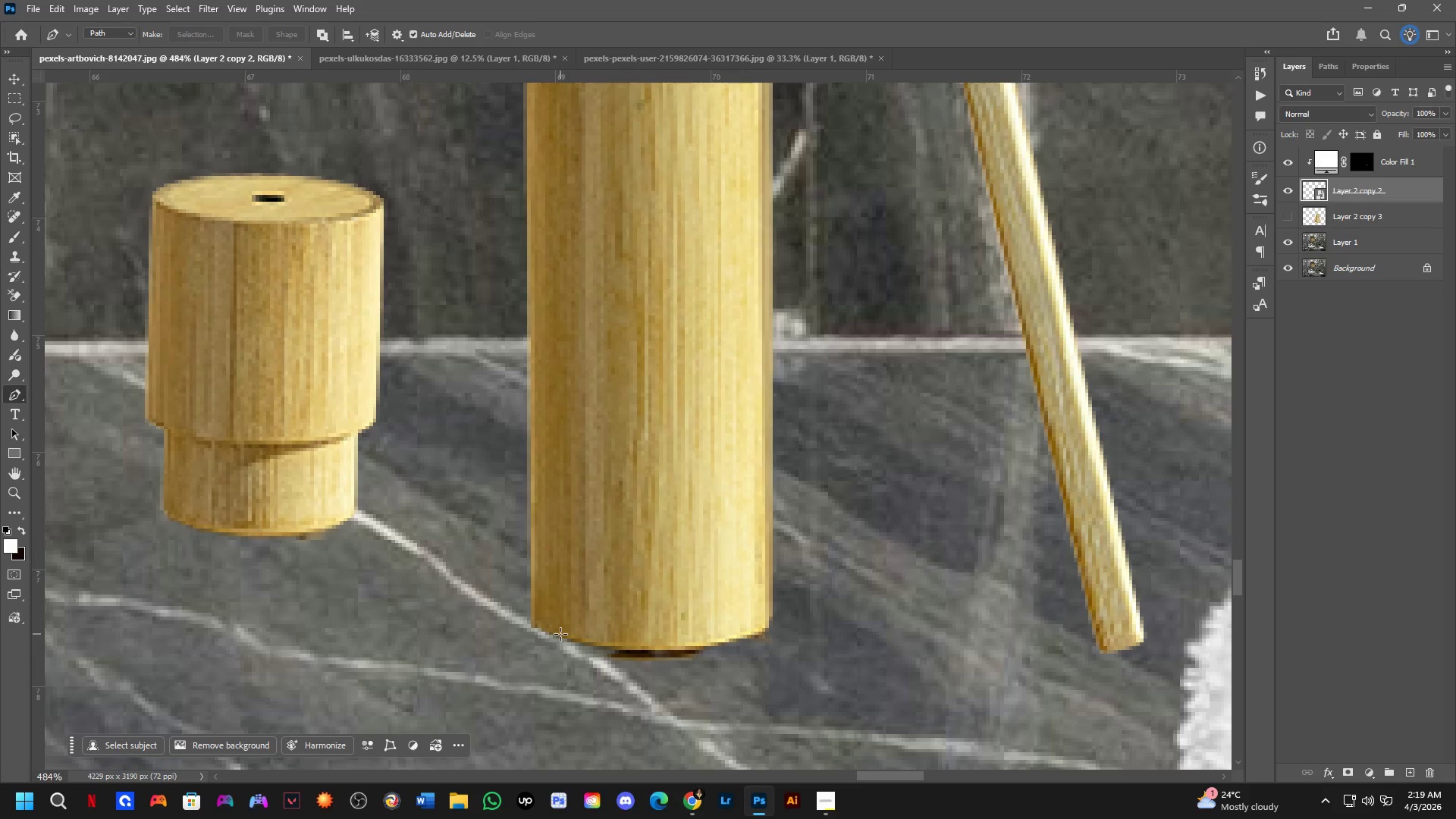 
key(CapsLock)
 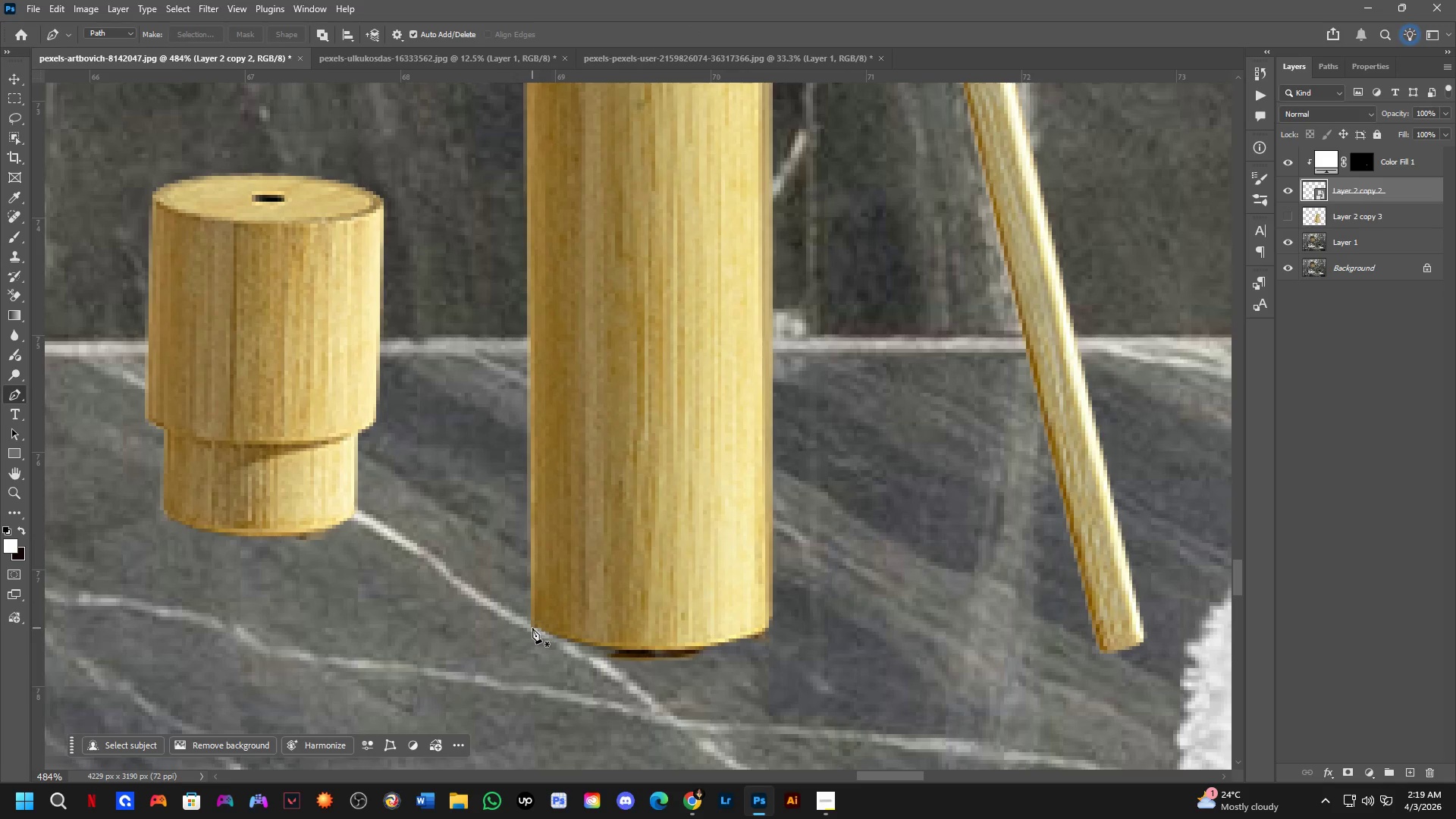 
left_click([532, 624])
 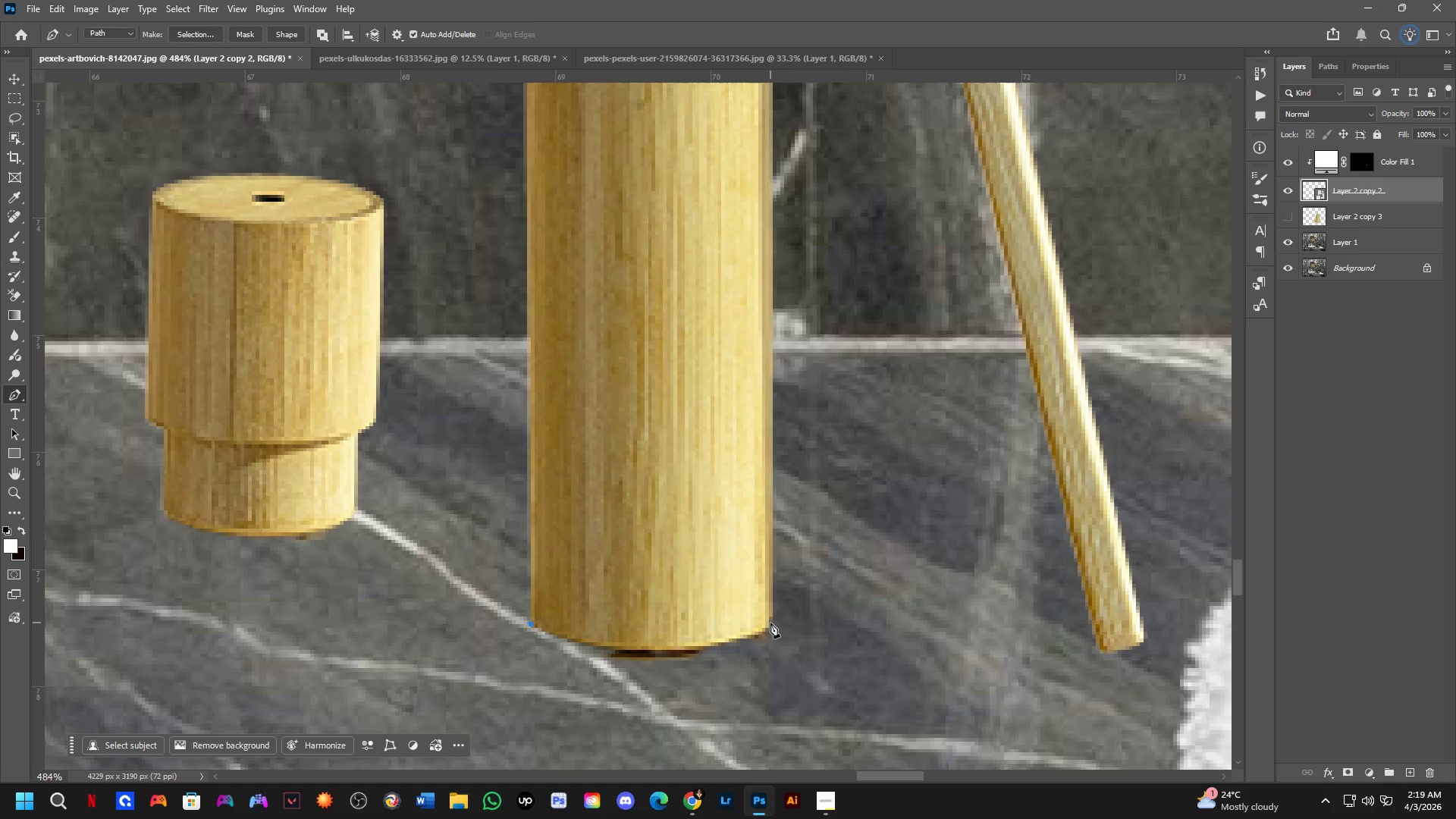 
left_click_drag(start_coordinate=[770, 622], to_coordinate=[891, 579])
 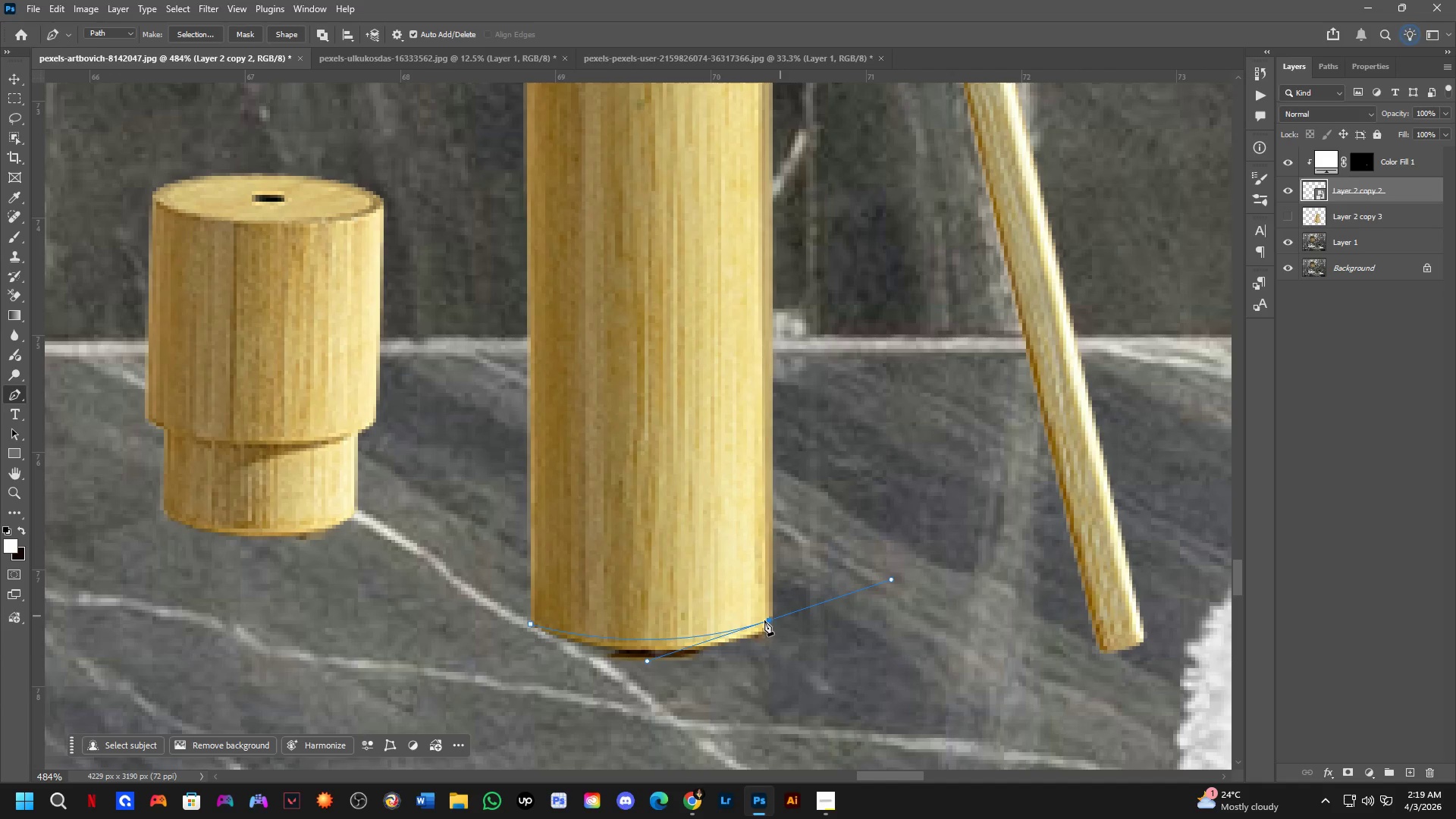 
key(Control+ControlLeft)
 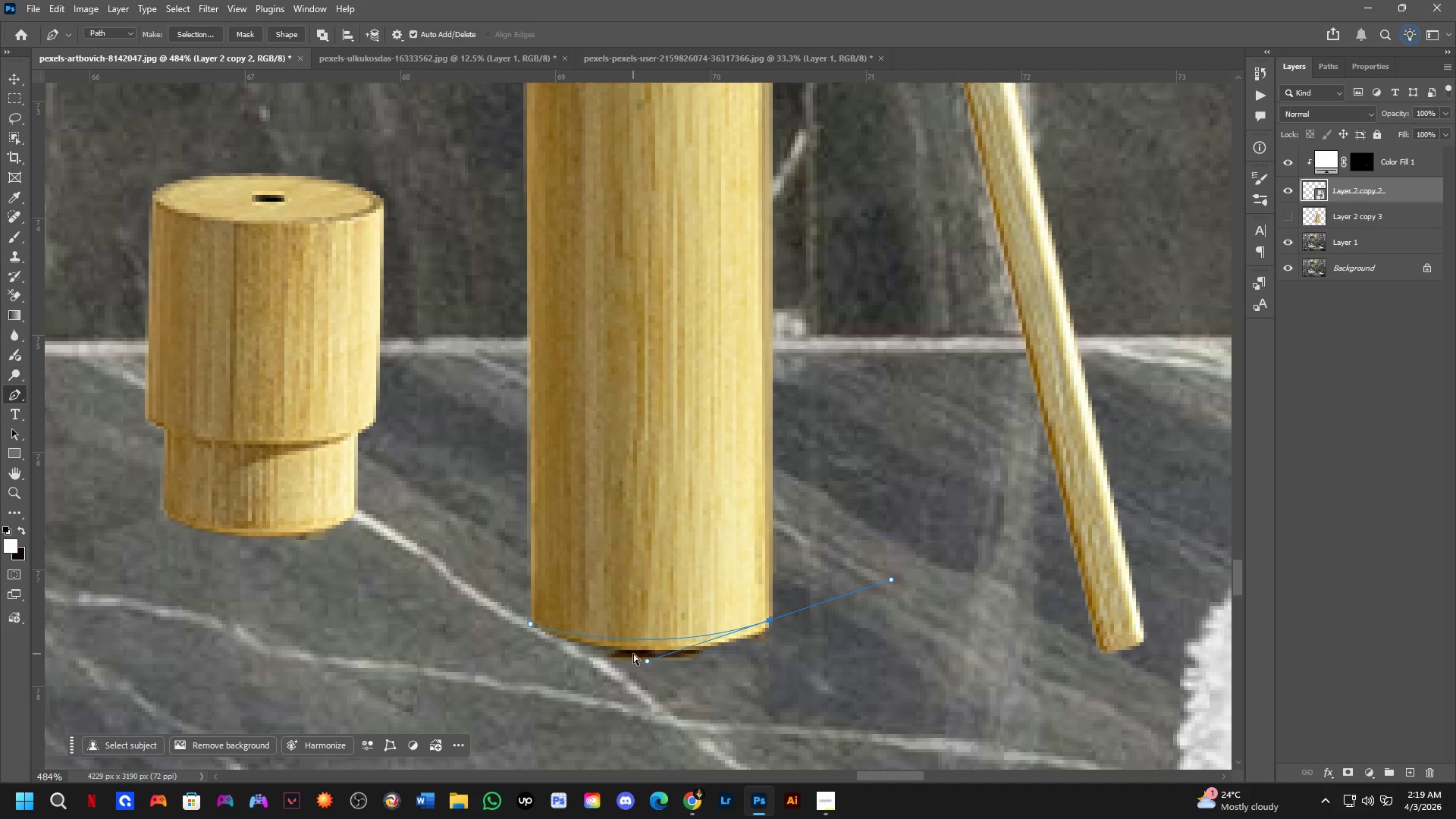 
key(Control+Z)
 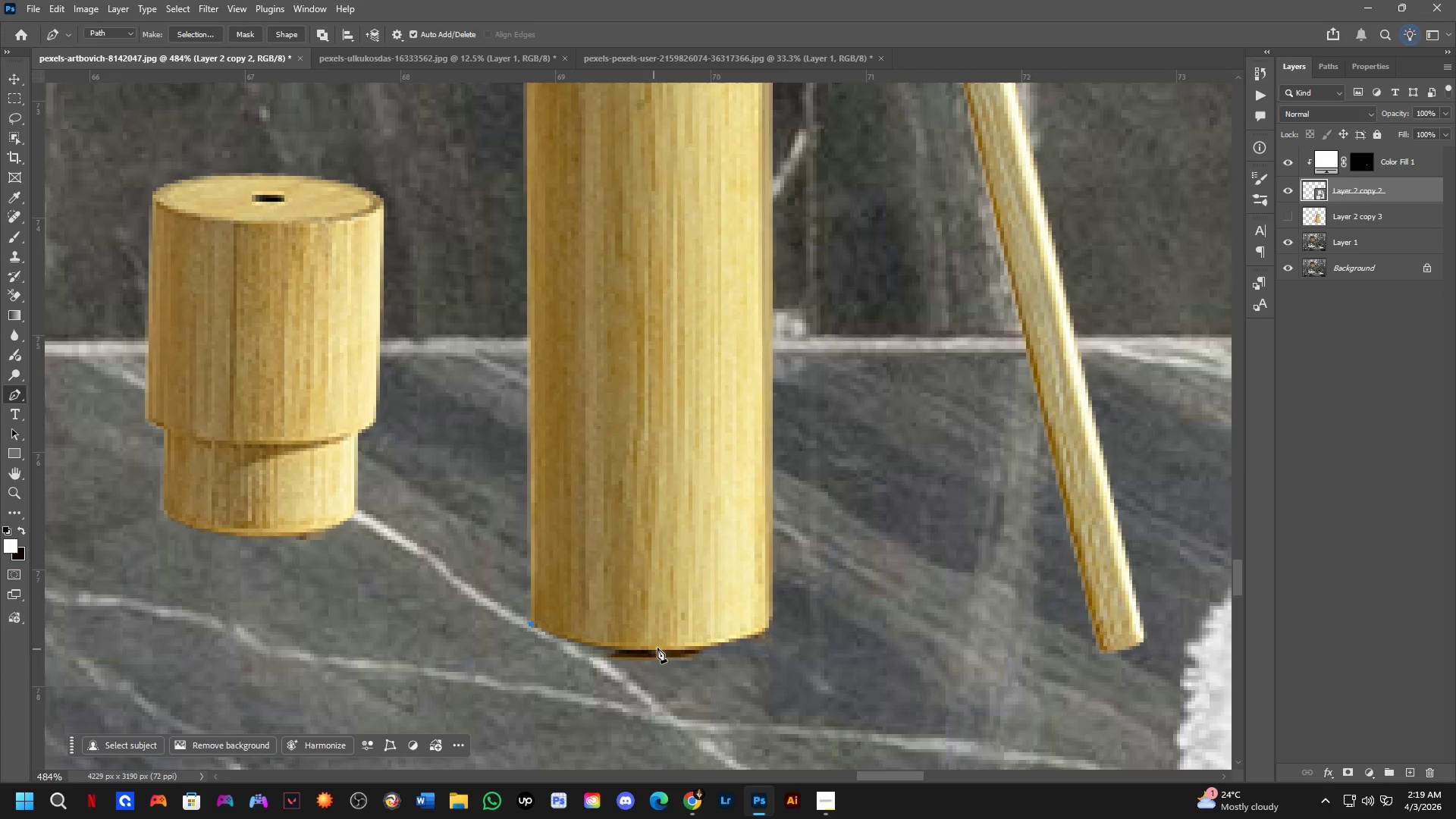 
left_click_drag(start_coordinate=[658, 647], to_coordinate=[736, 640])
 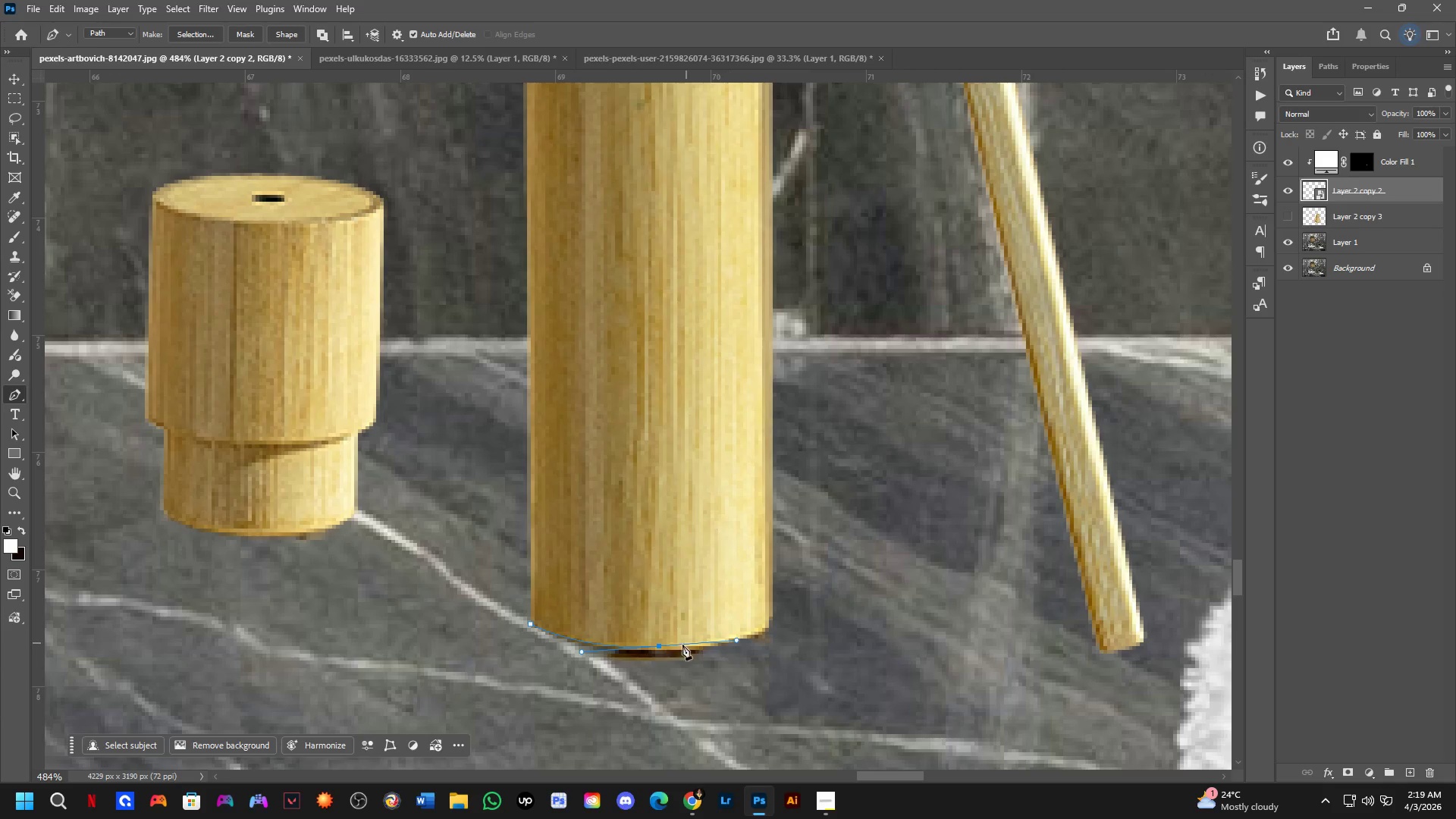 
key(Control+ControlLeft)
 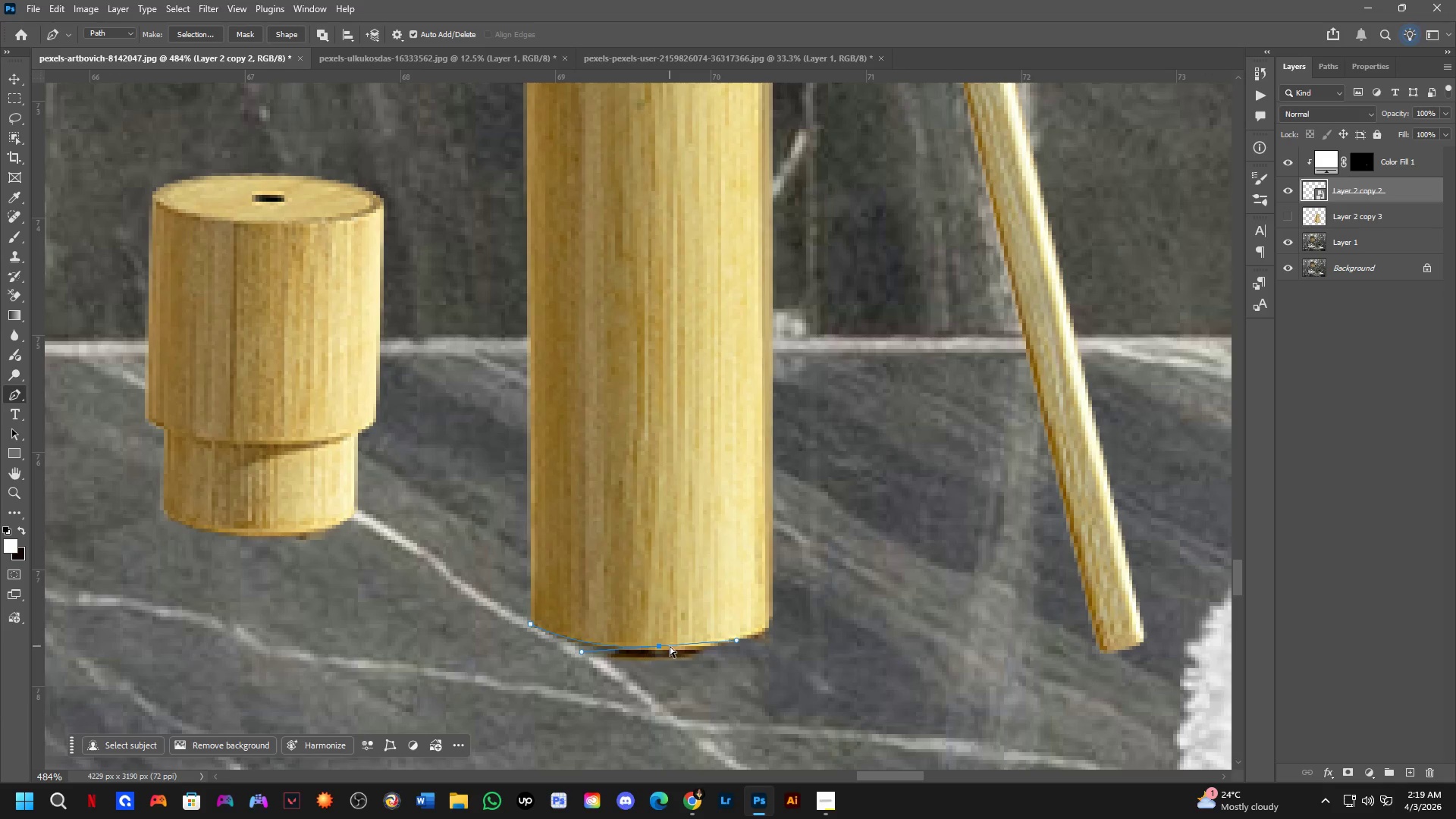 
key(Control+Z)
 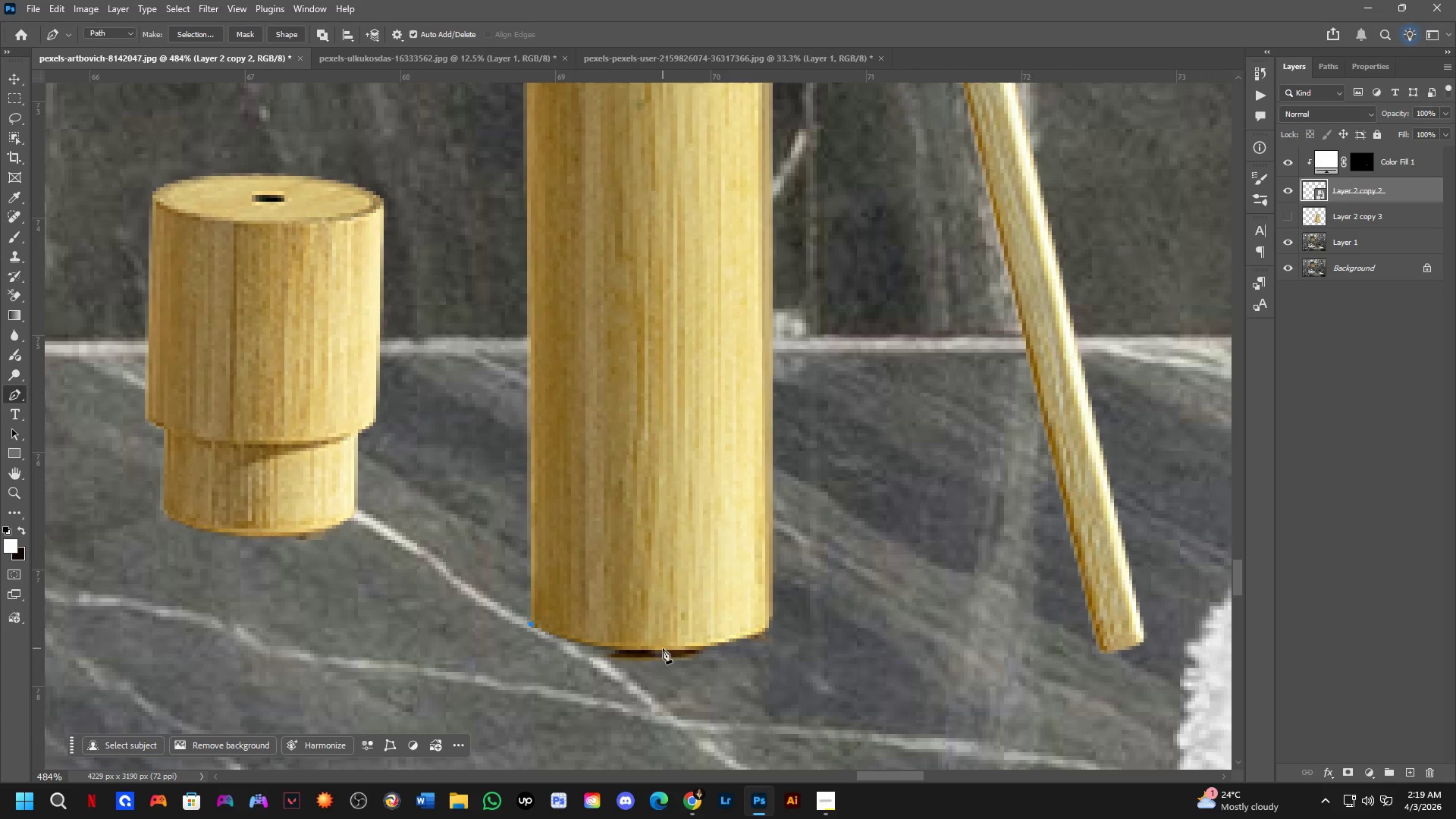 
left_click_drag(start_coordinate=[663, 648], to_coordinate=[736, 645])
 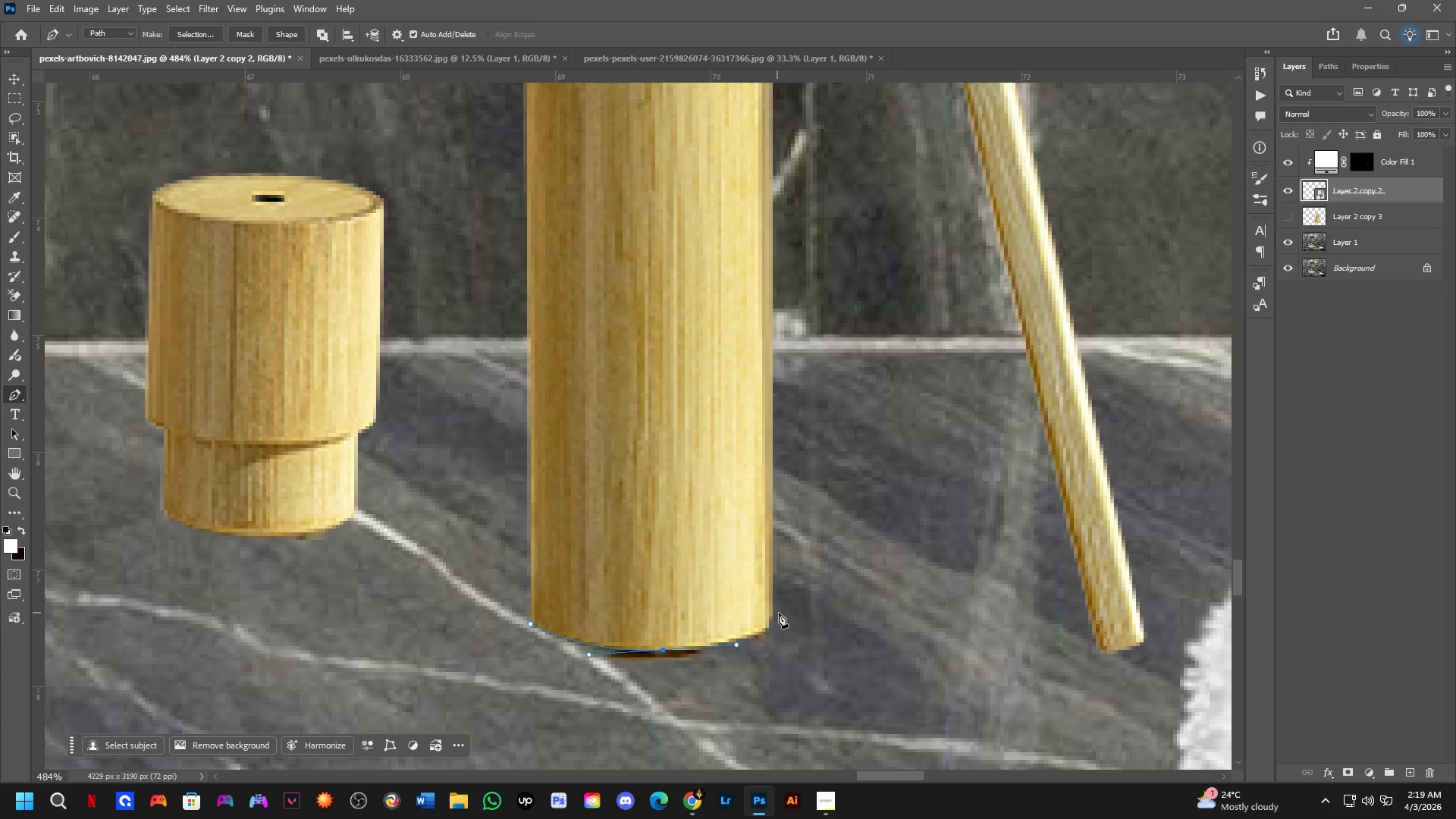 
left_click_drag(start_coordinate=[786, 610], to_coordinate=[801, 588])
 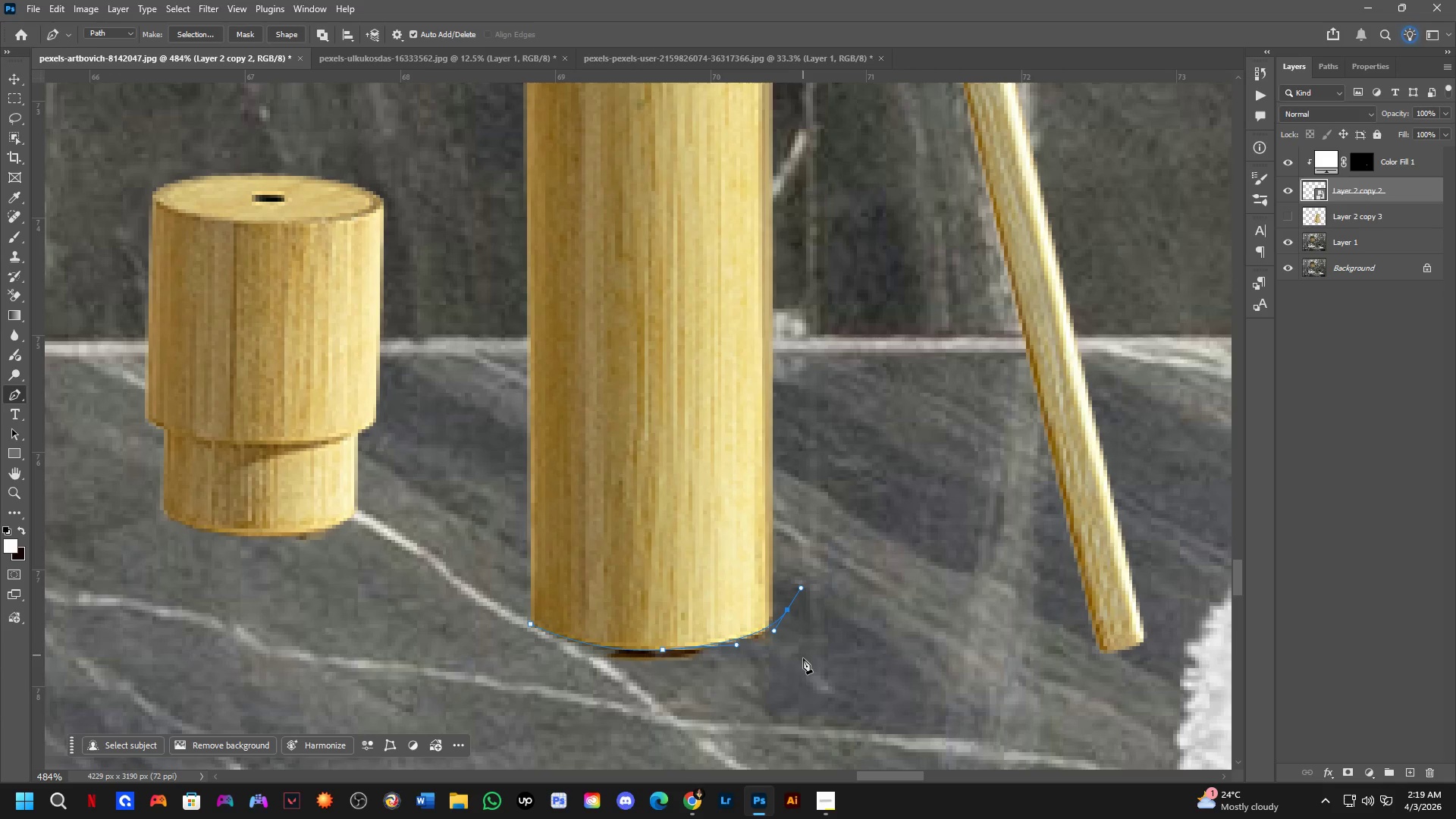 
left_click_drag(start_coordinate=[799, 670], to_coordinate=[792, 679])
 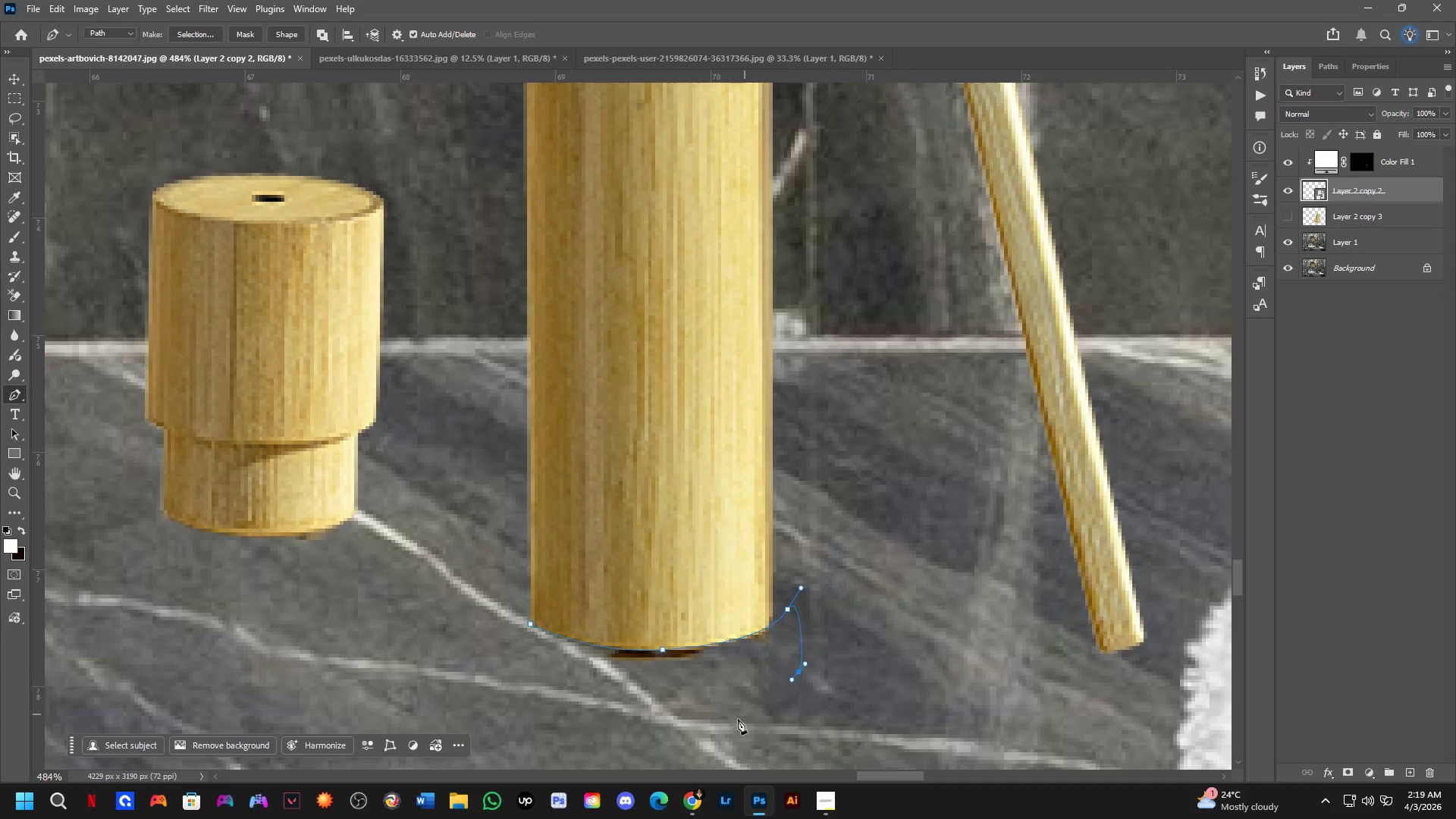 
left_click_drag(start_coordinate=[675, 736], to_coordinate=[560, 720])